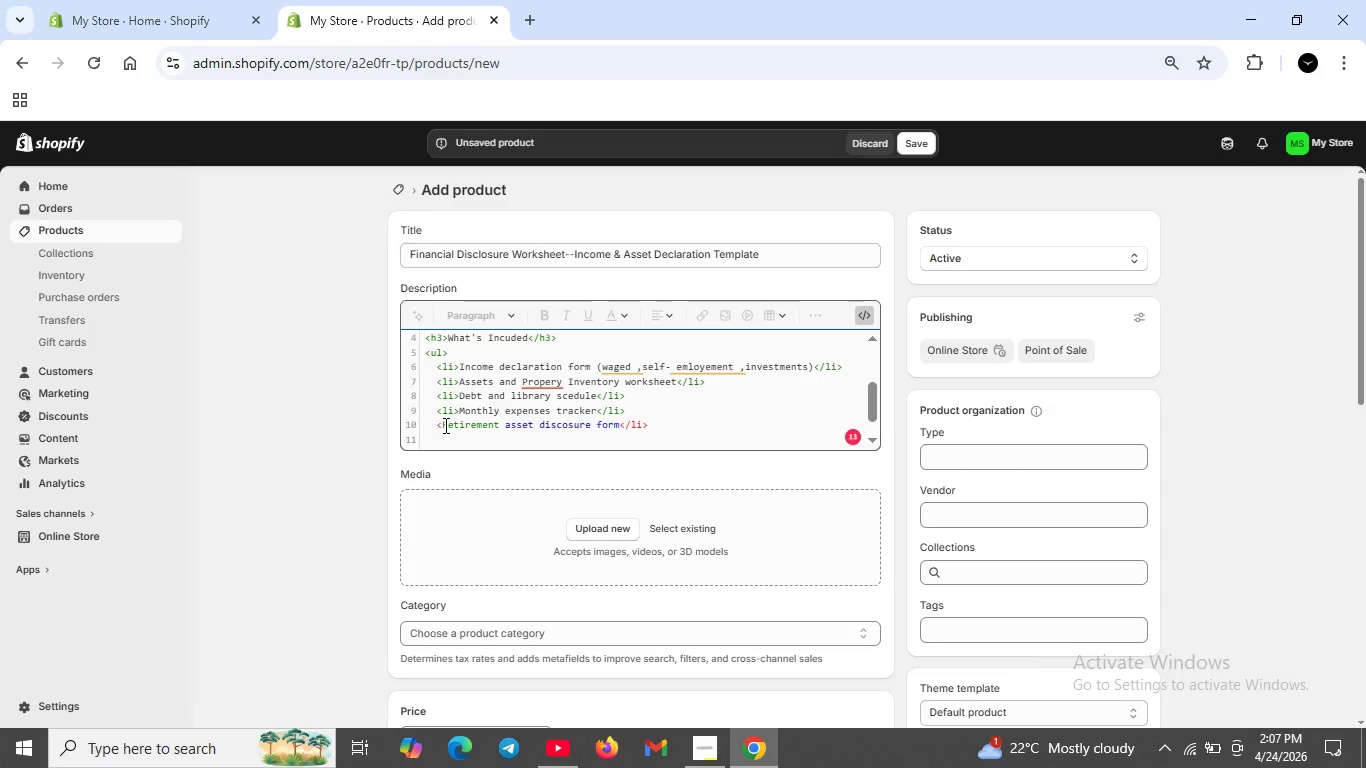 
type(li>)
 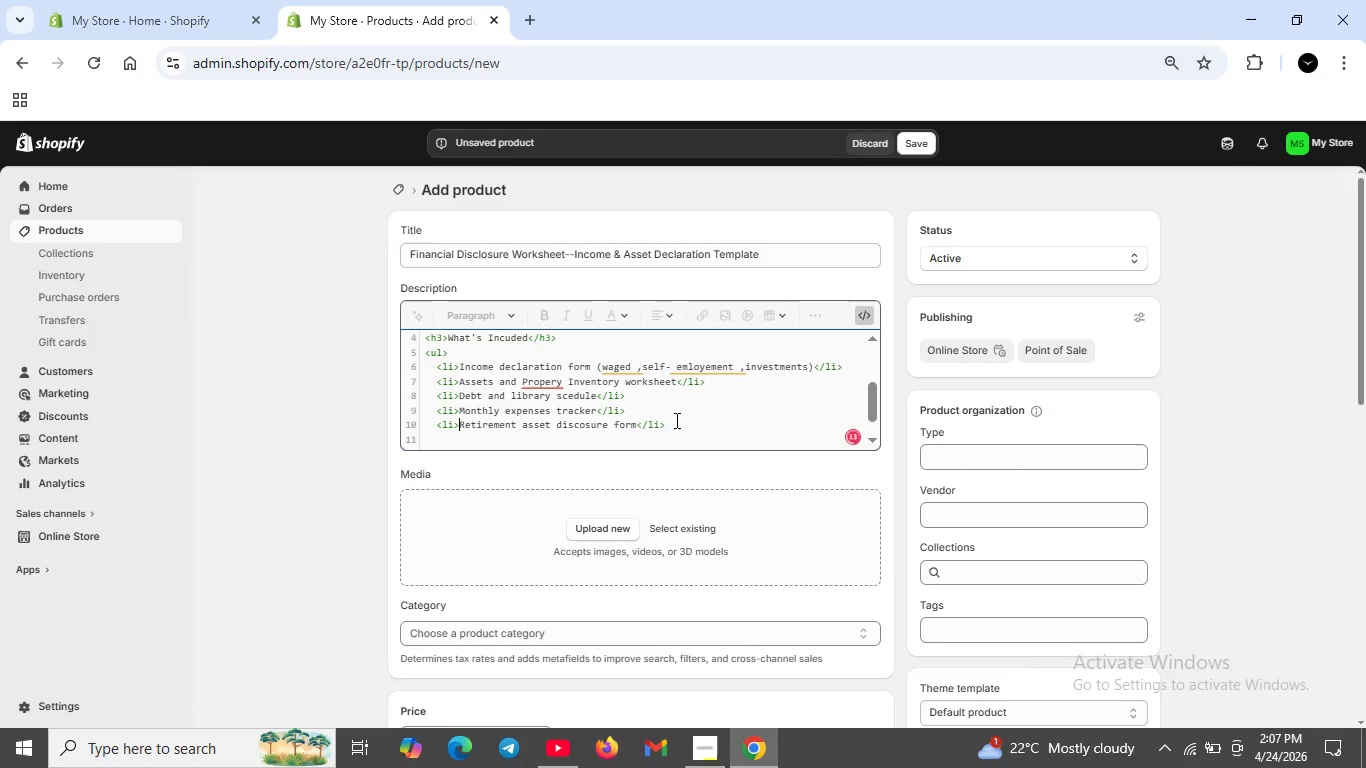 
left_click([675, 420])
 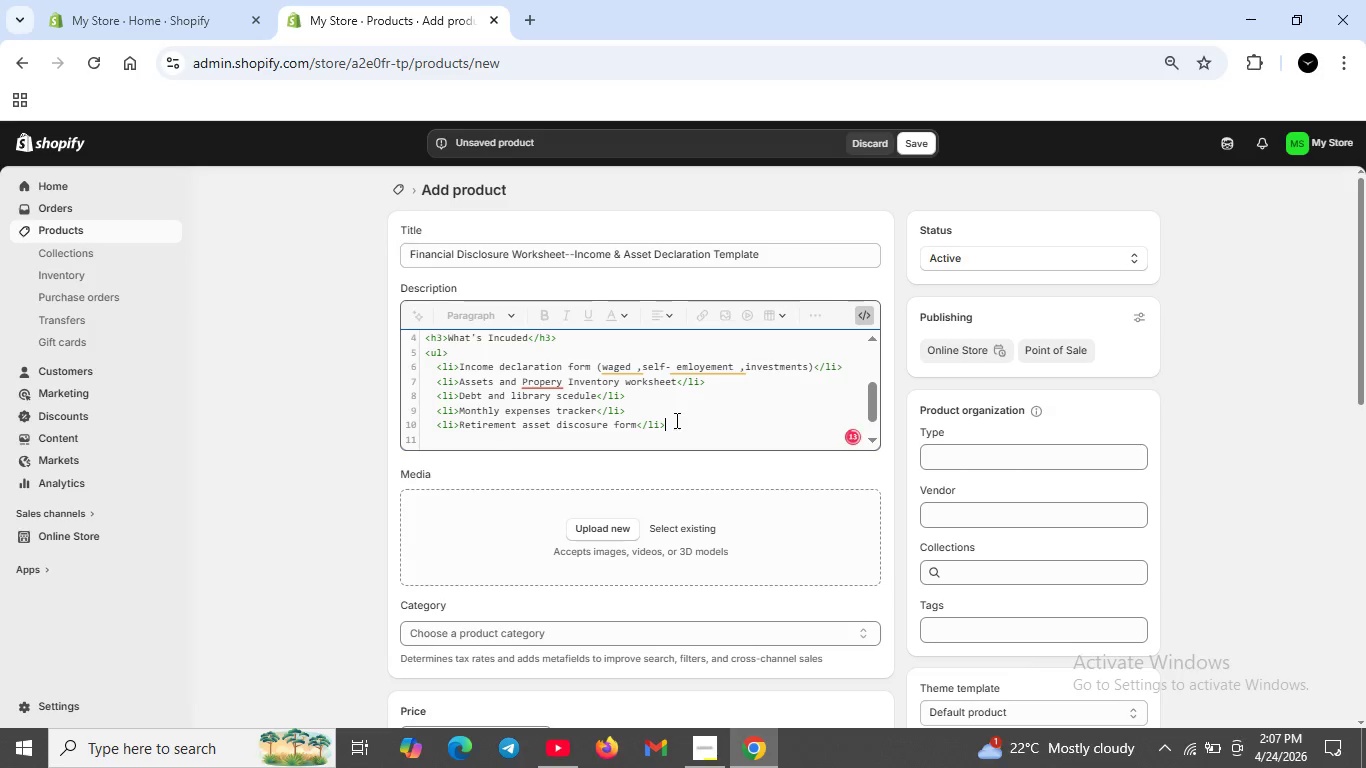 
key(Shift+ShiftRight)
 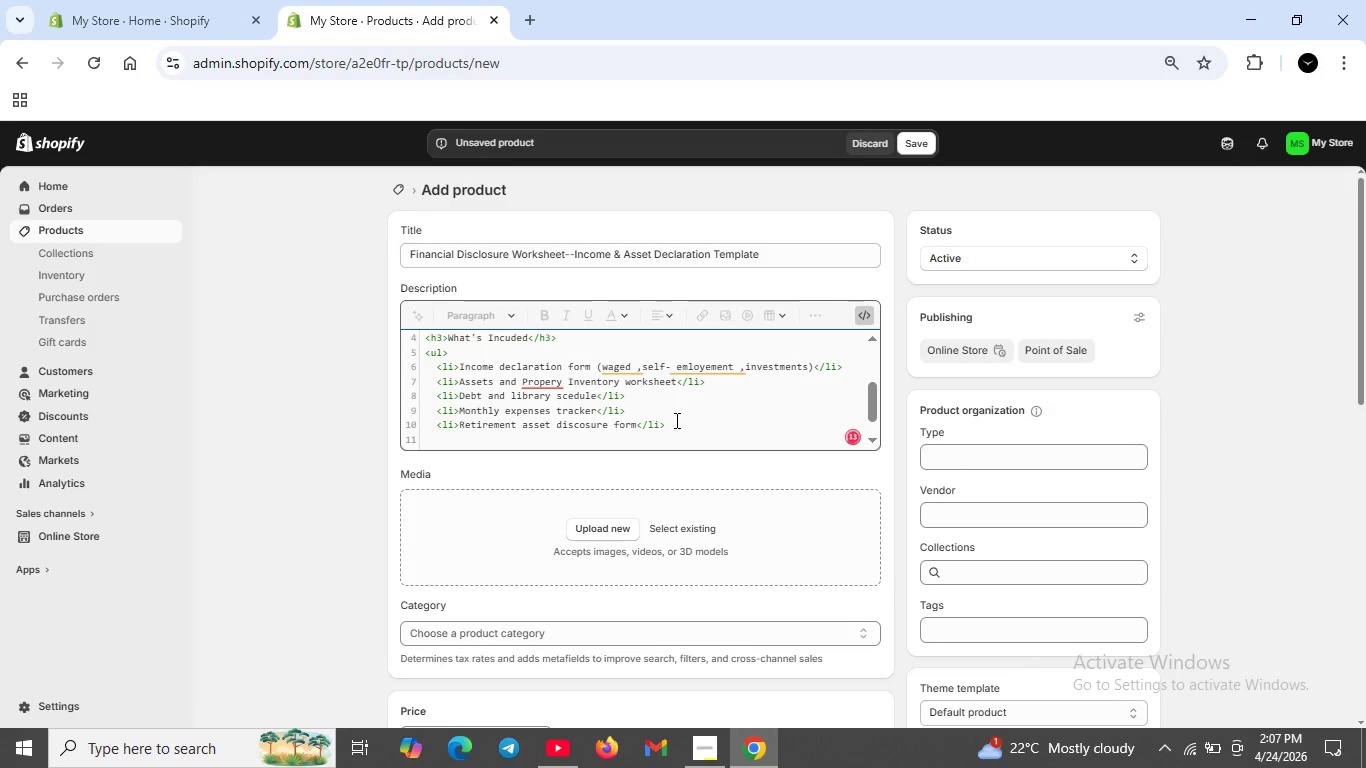 
key(Shift+Enter)
 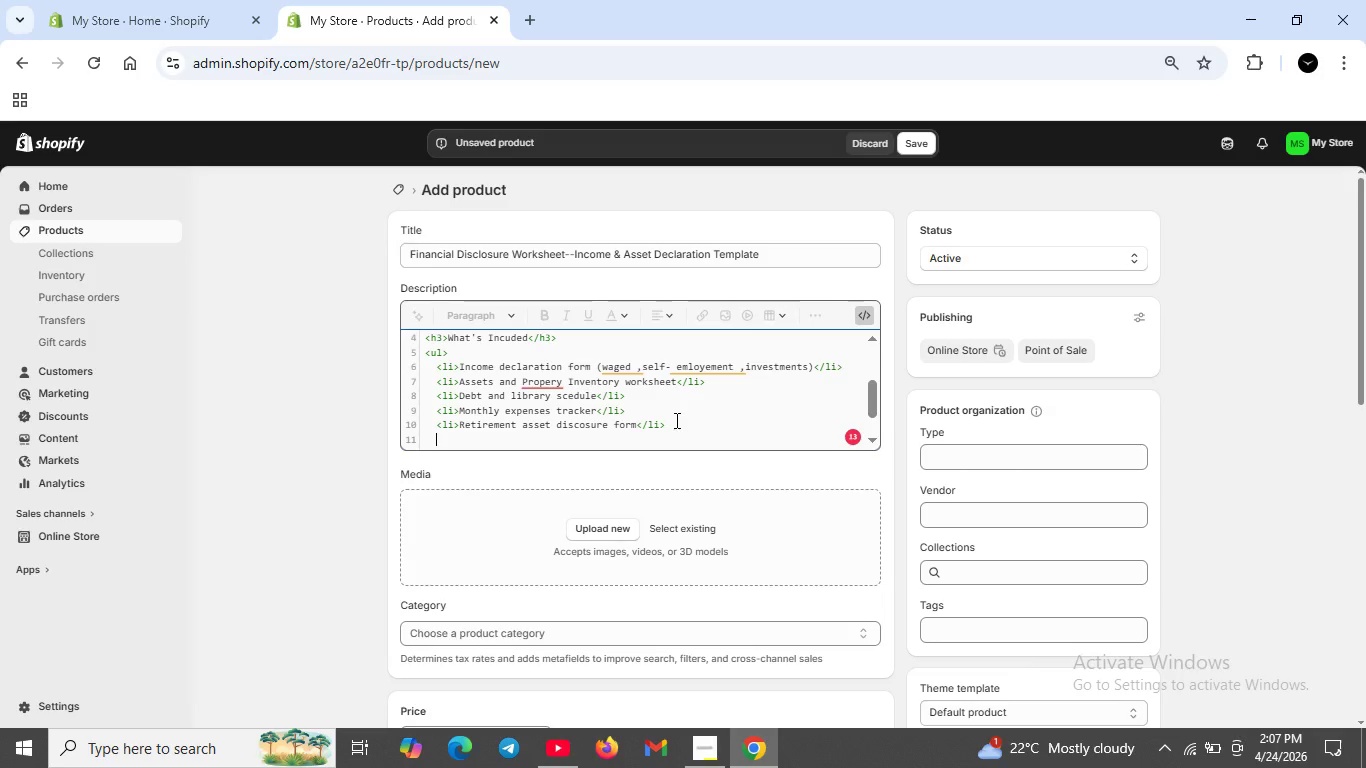 
type(<li>D)
key(Backspace)
type(Support calculation worksheet</li>)
 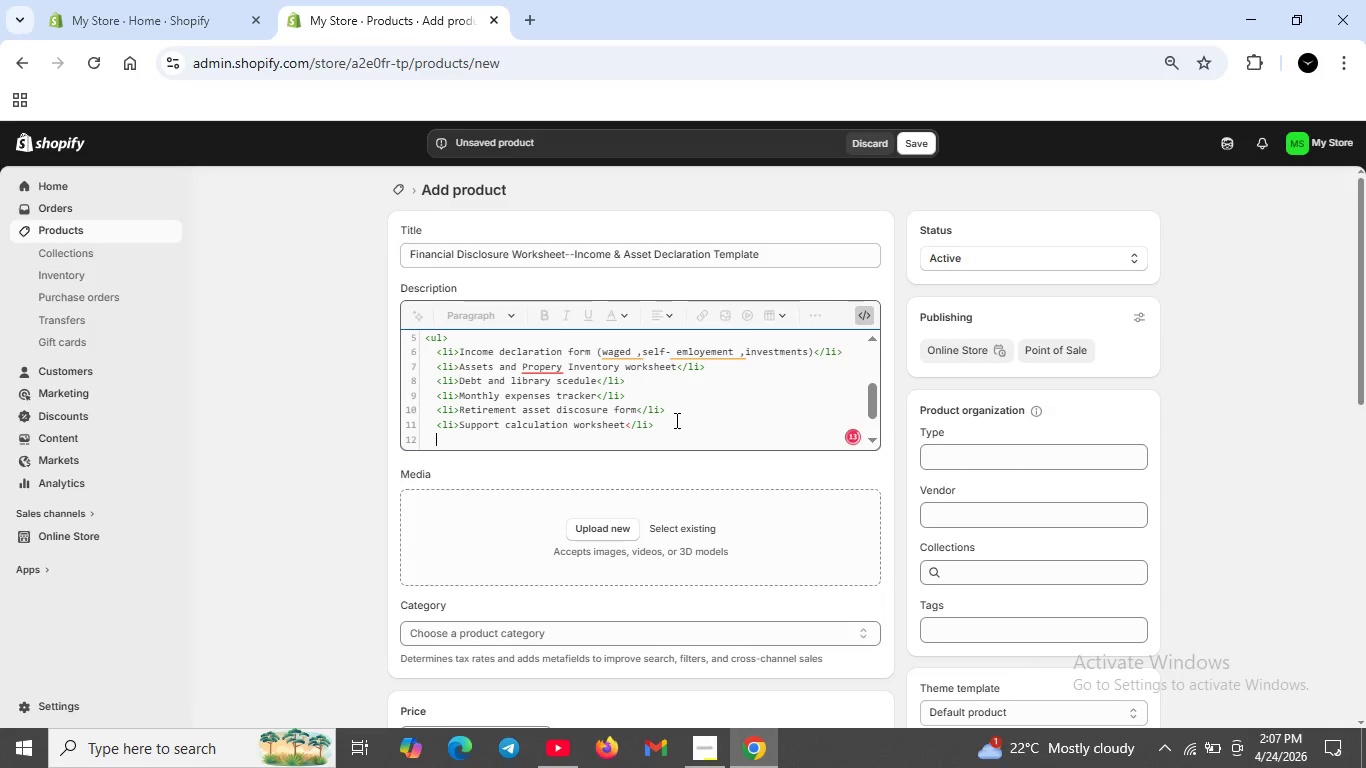 
 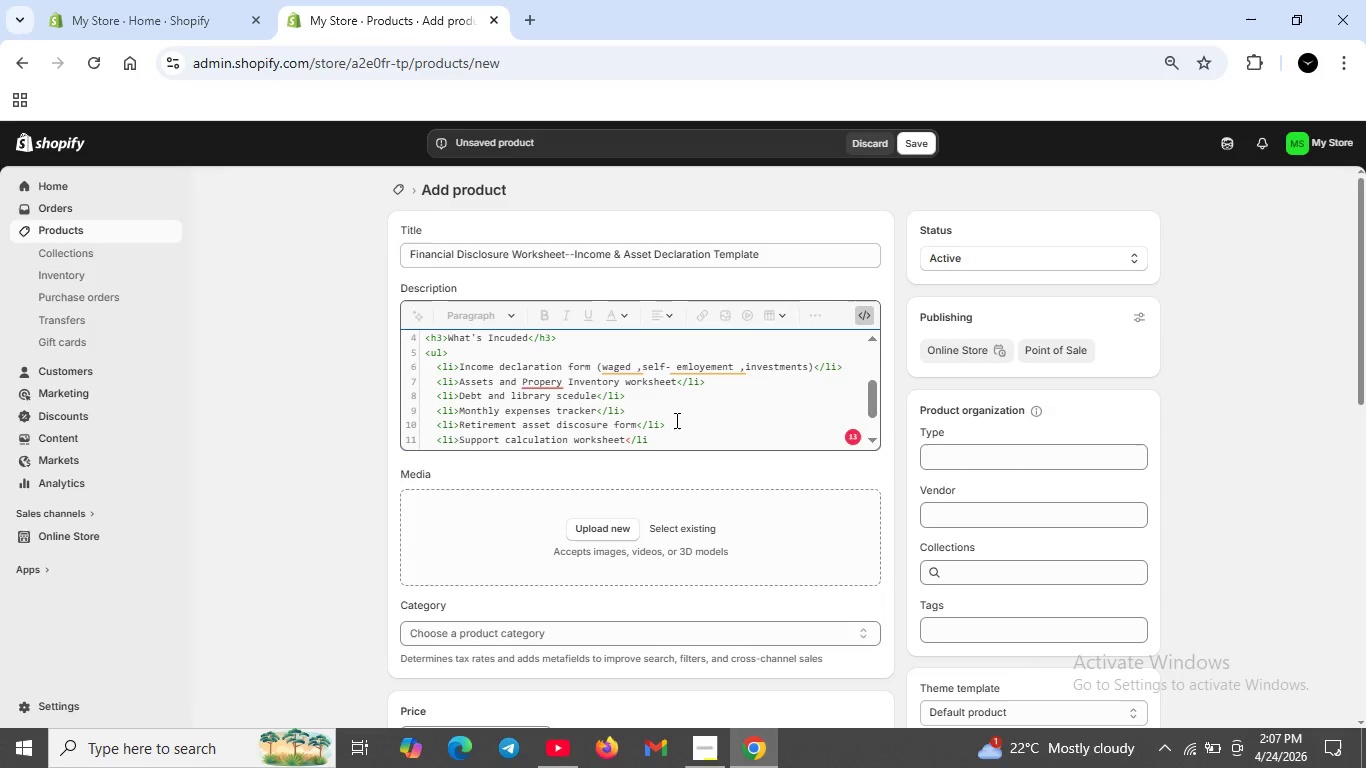 
key(Shift+Enter)
 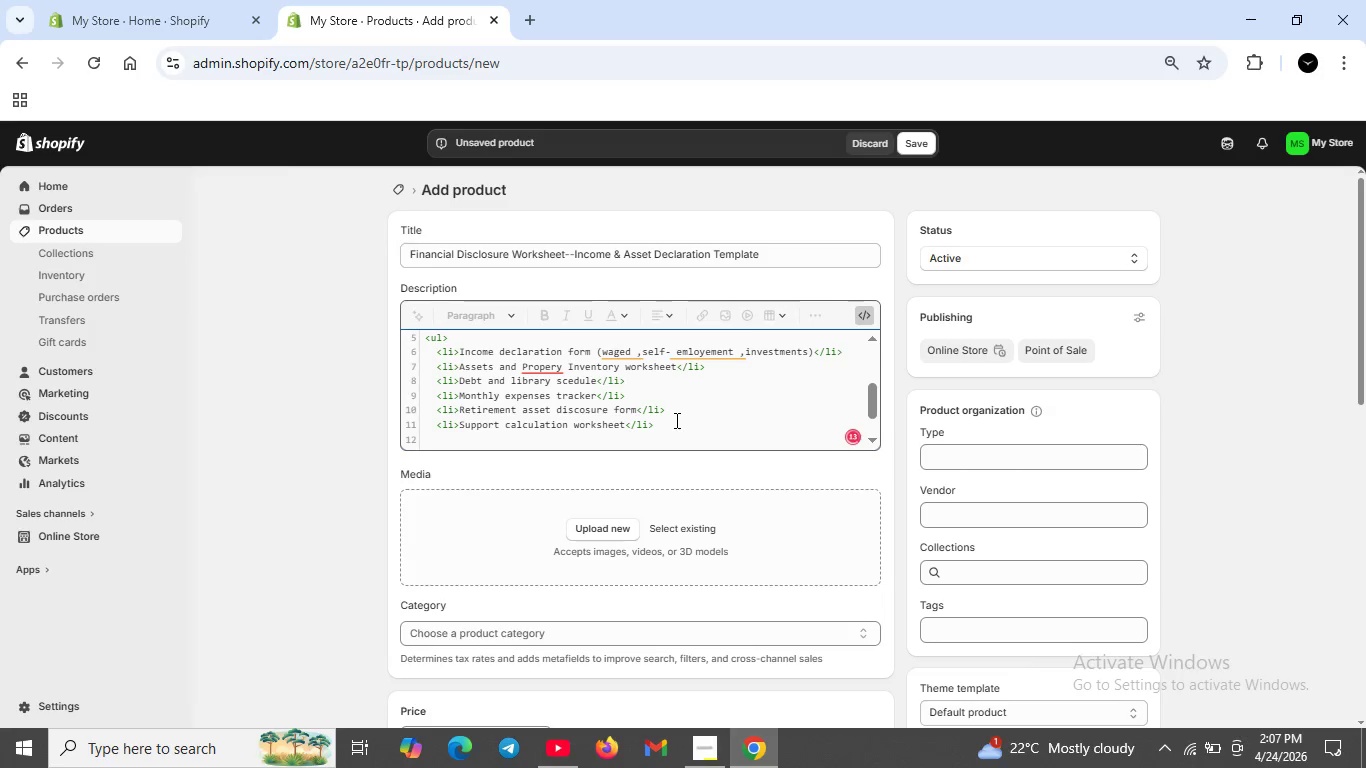 
type(</ul>)
 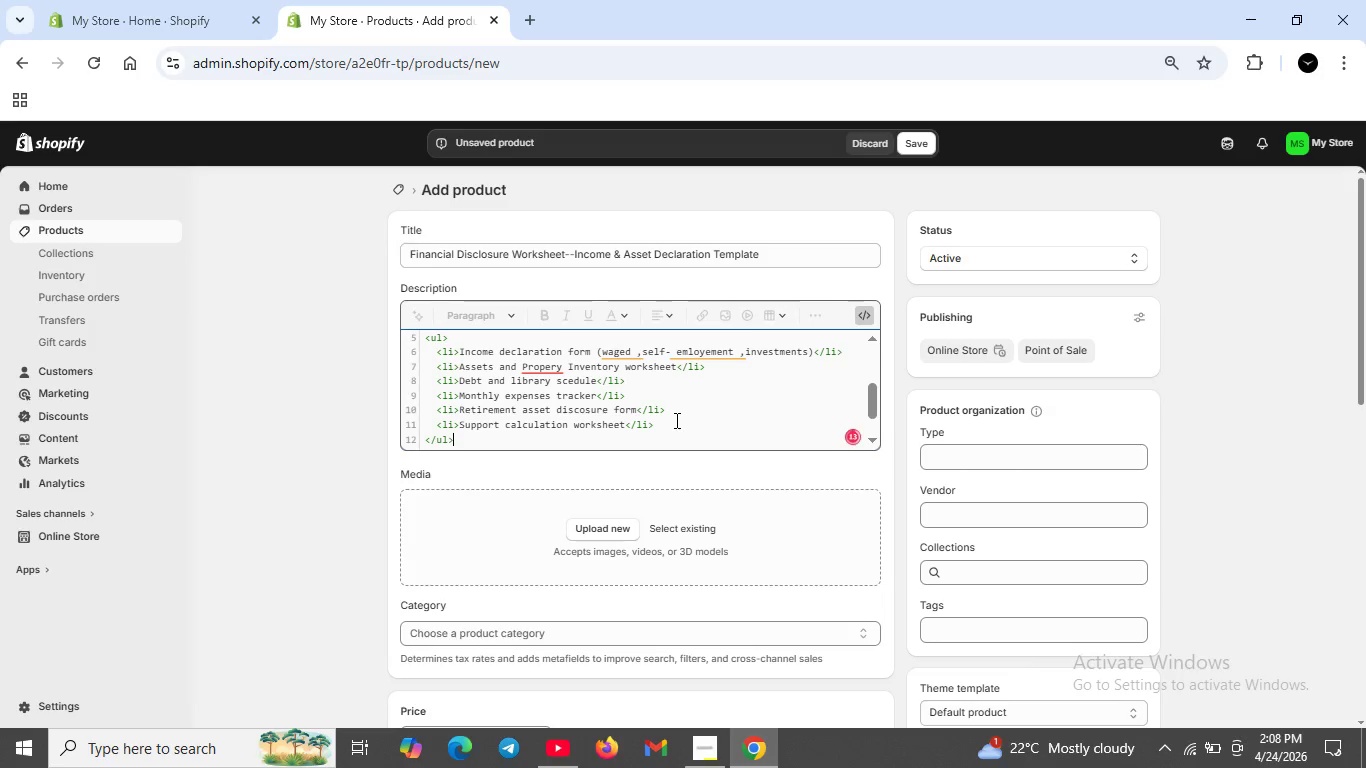 
key(Shift+Enter)
 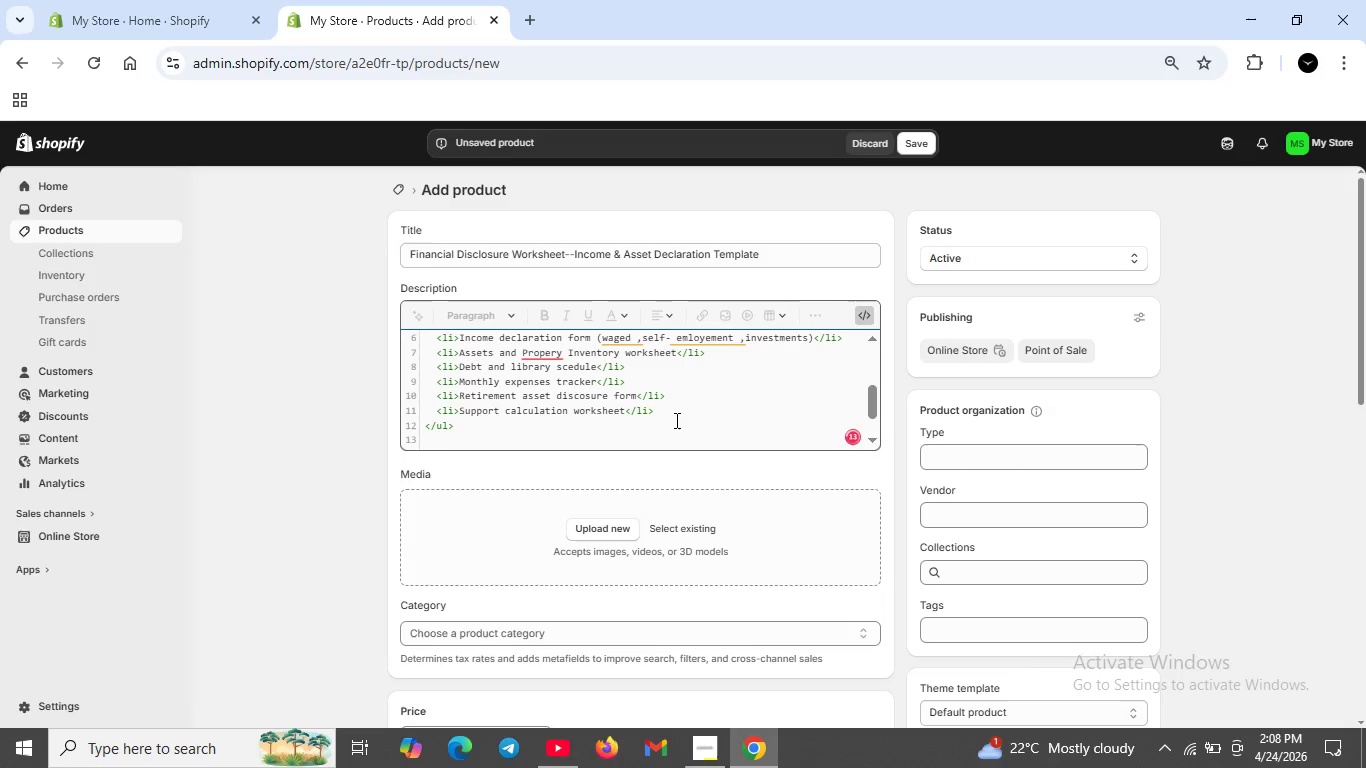 
type(<p>aL)
key(Backspace)
key(Backspace)
type(A ll)
 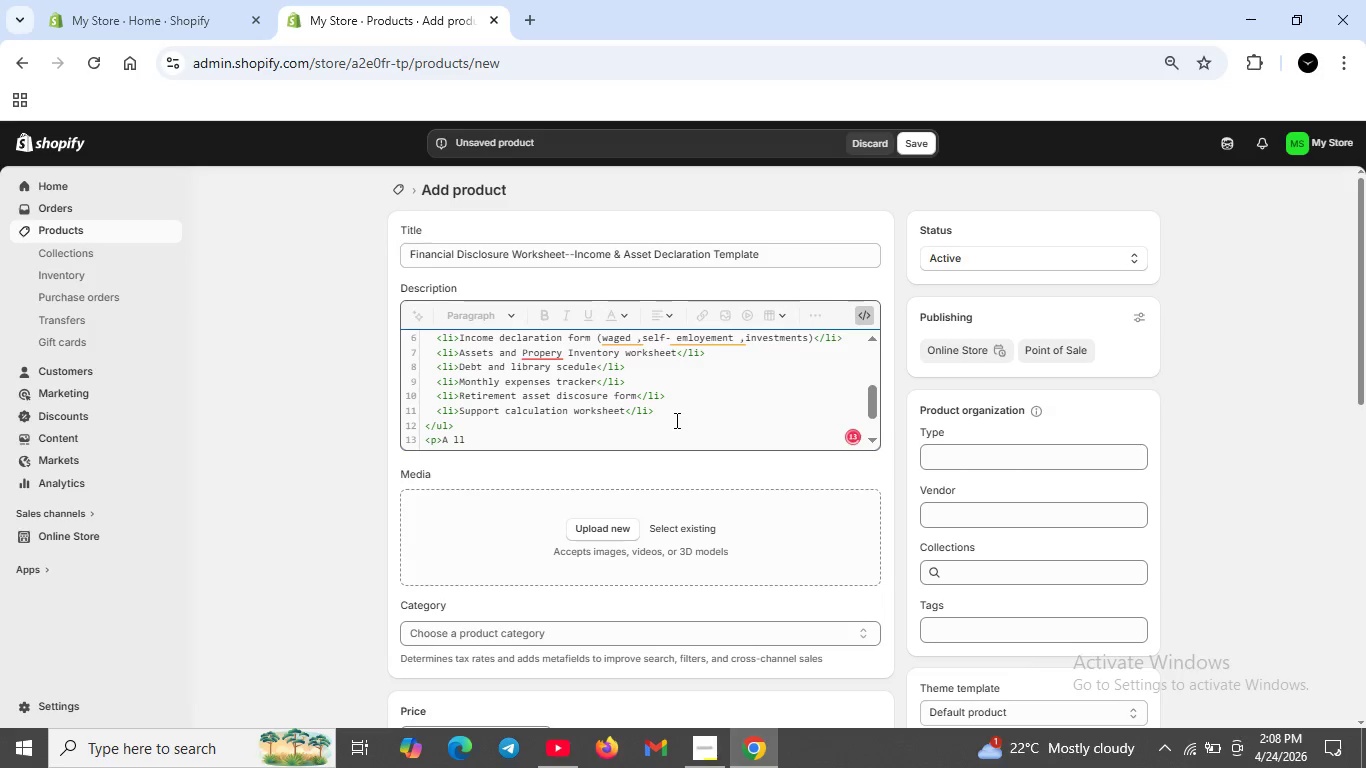 
key(ArrowLeft)
 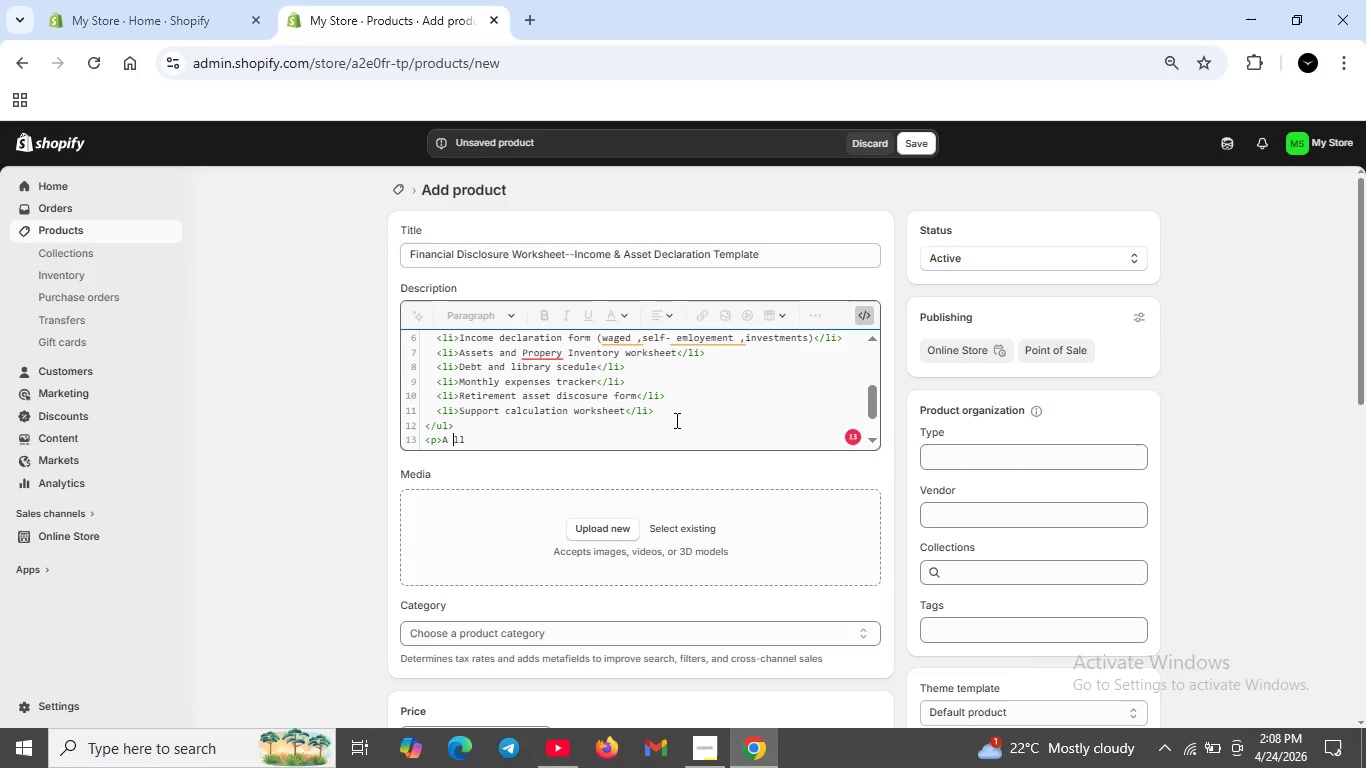 
key(ArrowLeft)
 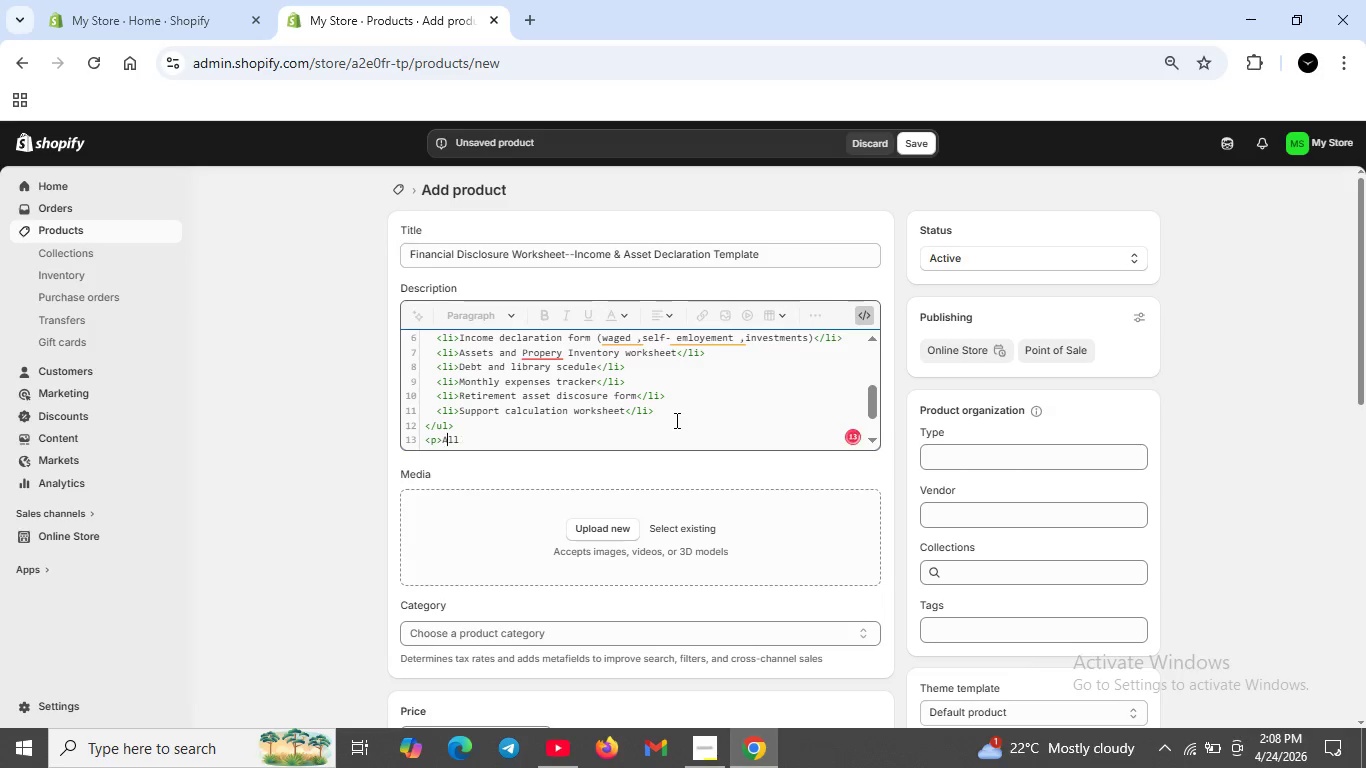 
key(Backspace)
 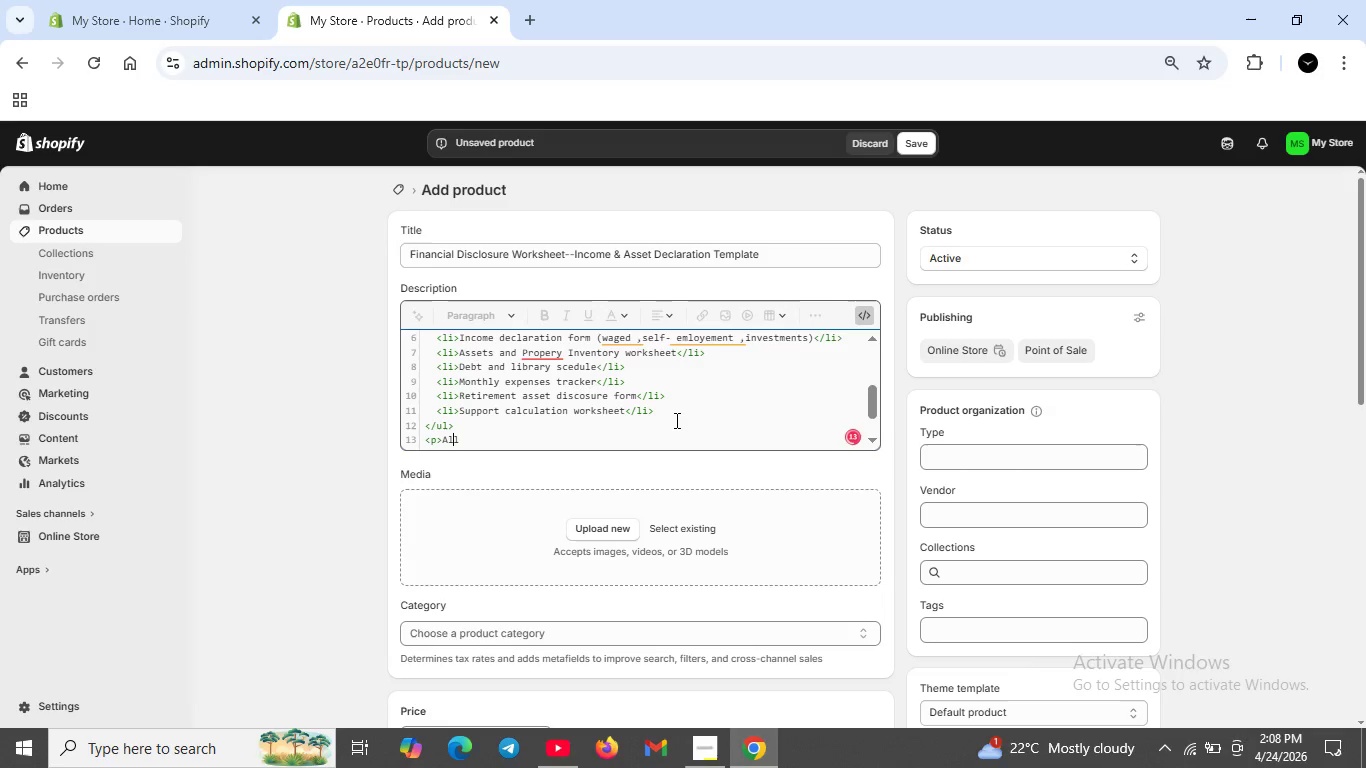 
key(ArrowRight)
 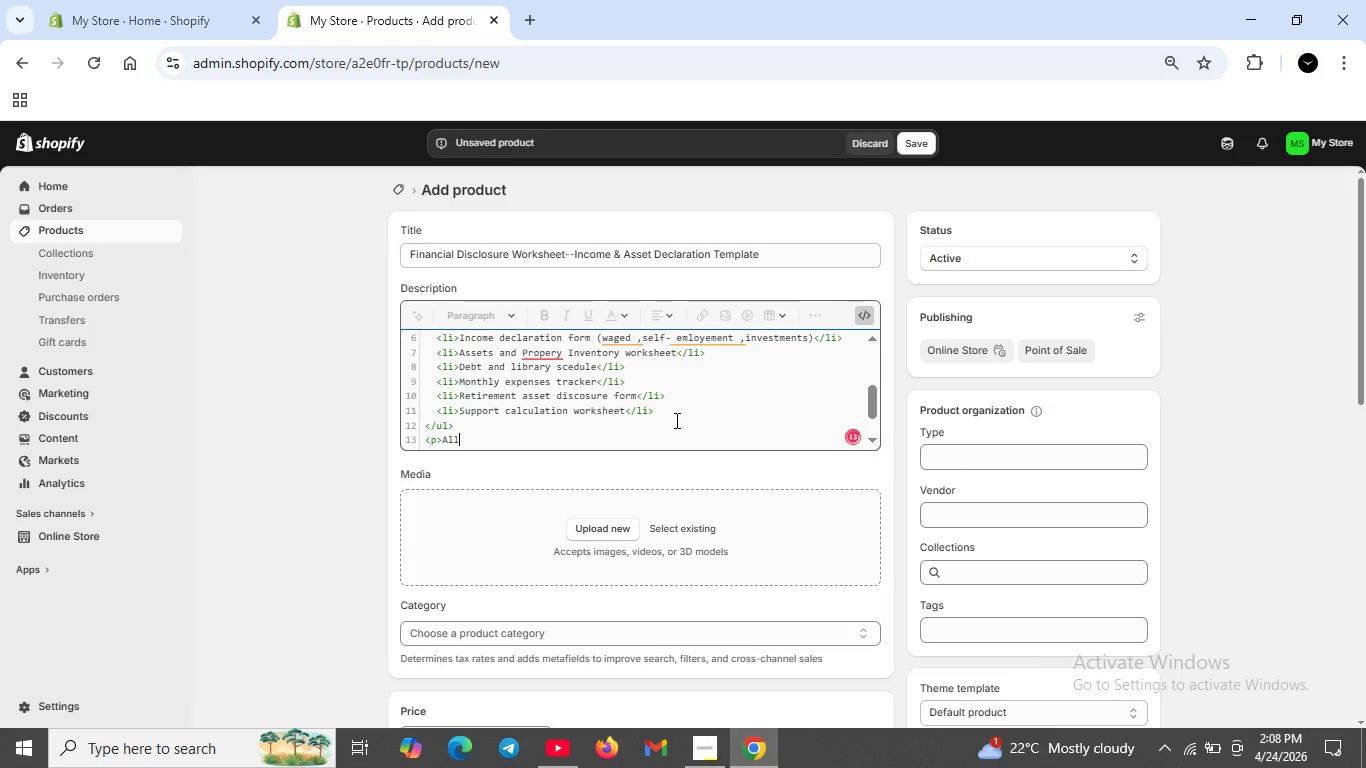 
key(ArrowRight)
 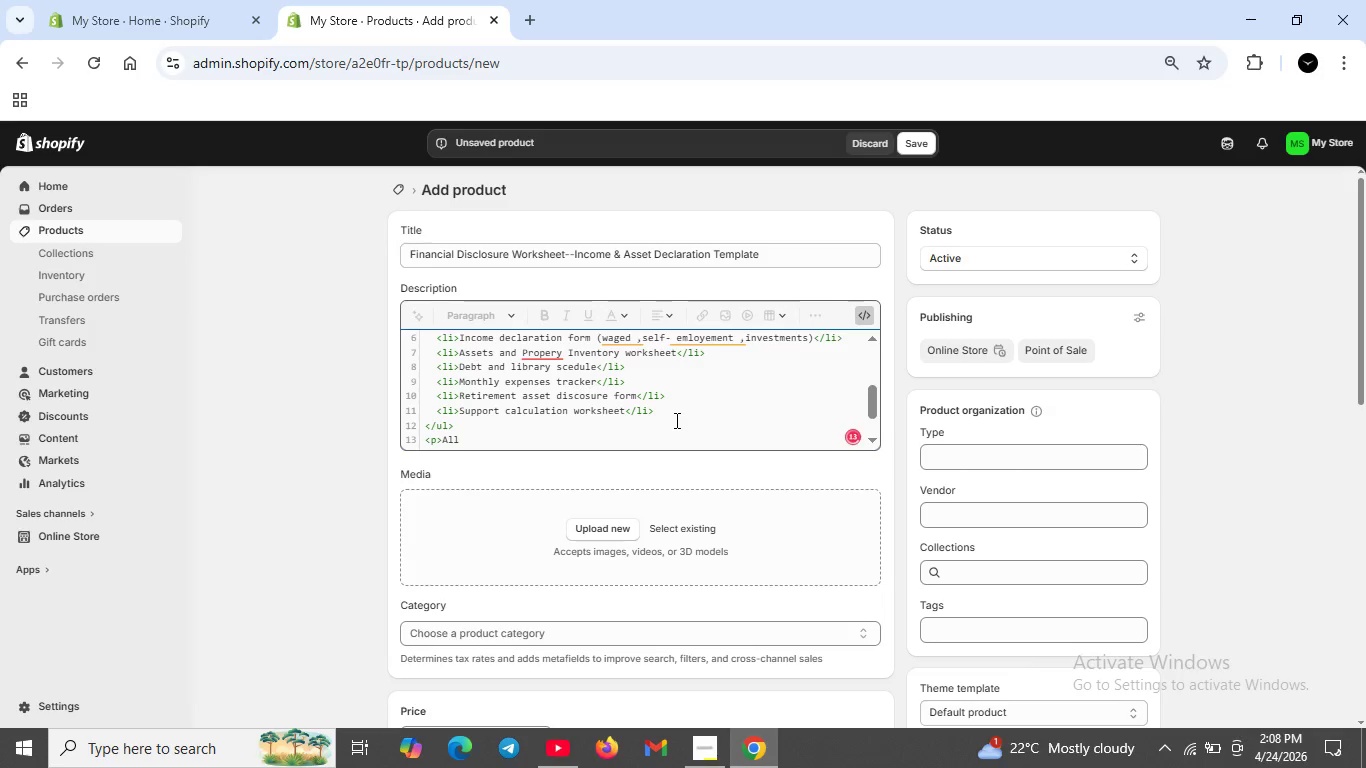 
type( forms are downlaod)
key(Backspace)
key(Backspace)
key(Backspace)
type(oadable immediately aftre)
key(Backspace)
key(Backspace)
type(r)
key(Backspace)
type(er purhase .)
key(Backspace)
key(Backspace)
type(. Editable in I)
key(Backspace)
type(Microsoft Wind)
key(Backspace)
key(Backspace)
key(Backspace)
type(ord or Google S)
 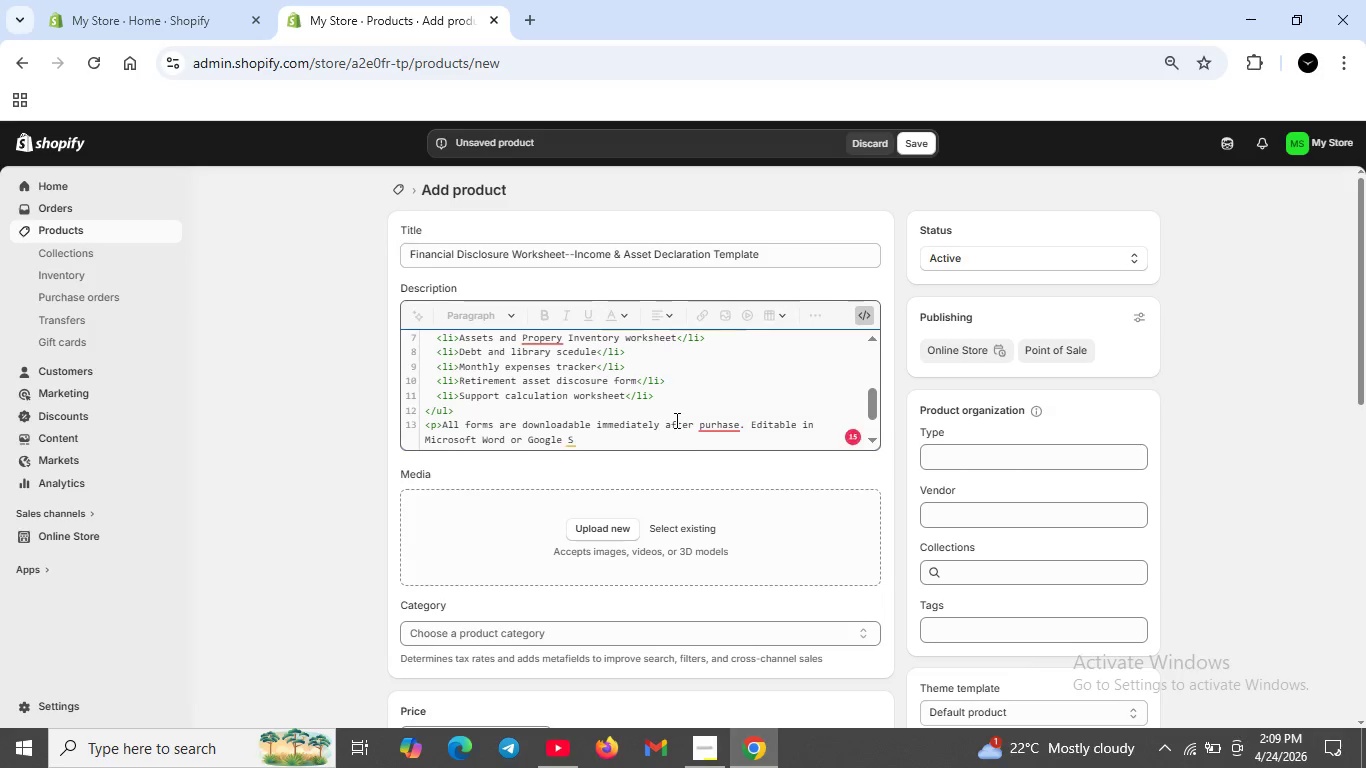 
key(Backspace)
type(Docs.)
 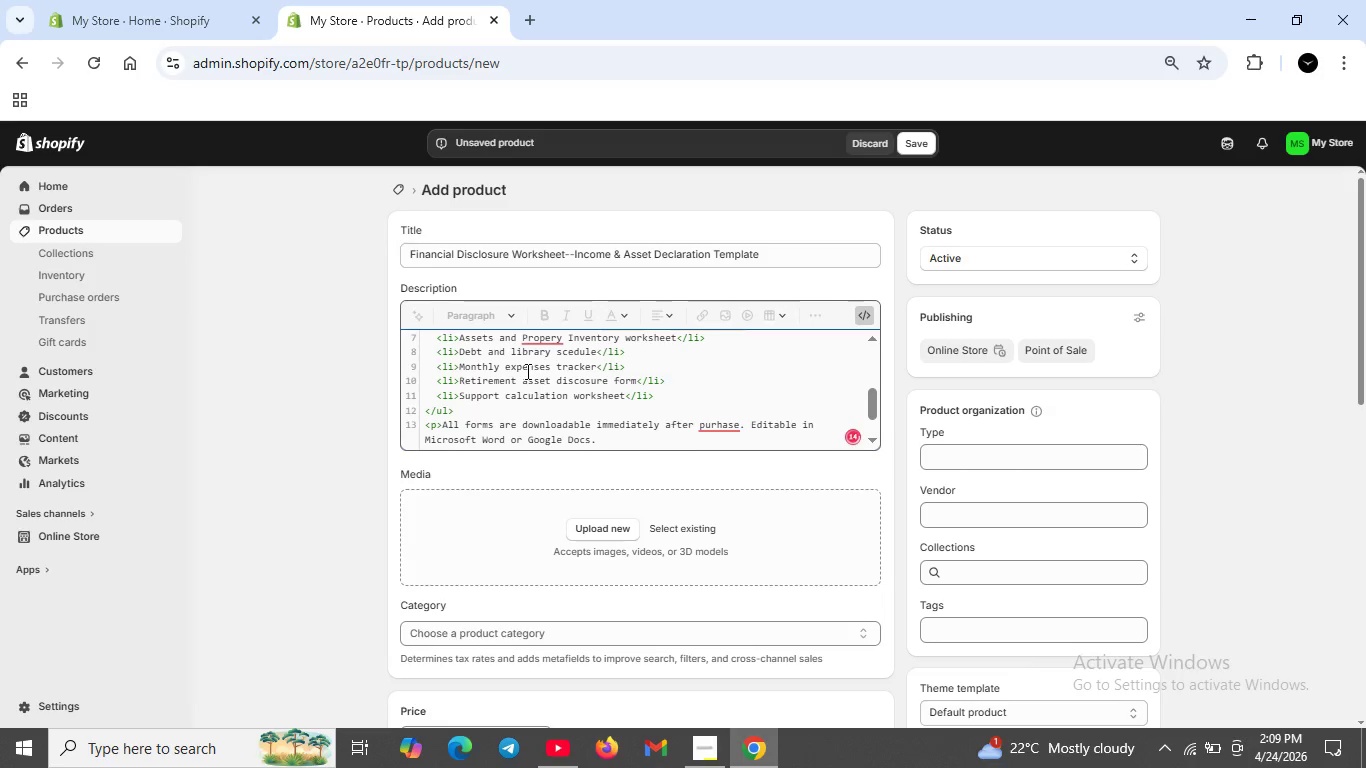 
scroll: coordinate [526, 371], scroll_direction: up, amount: 4.0
 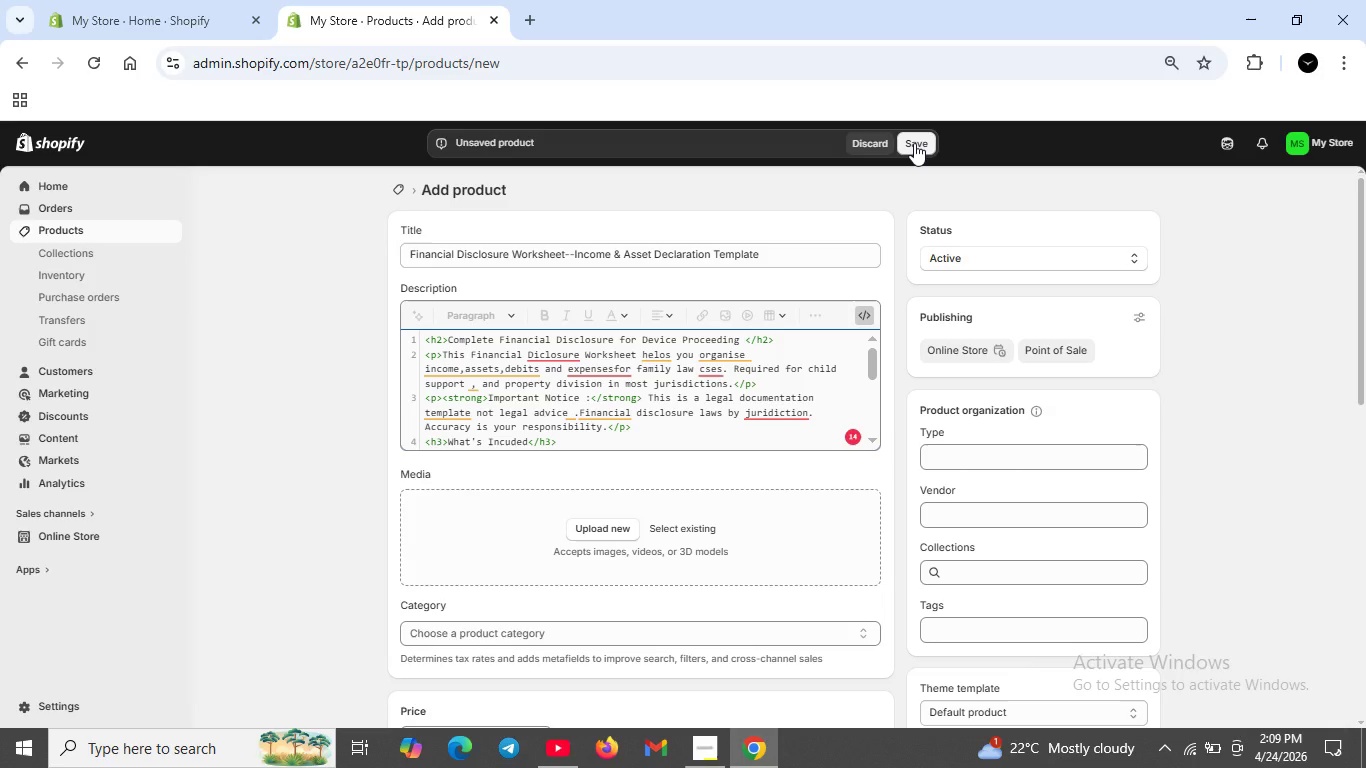 
left_click([914, 143])
 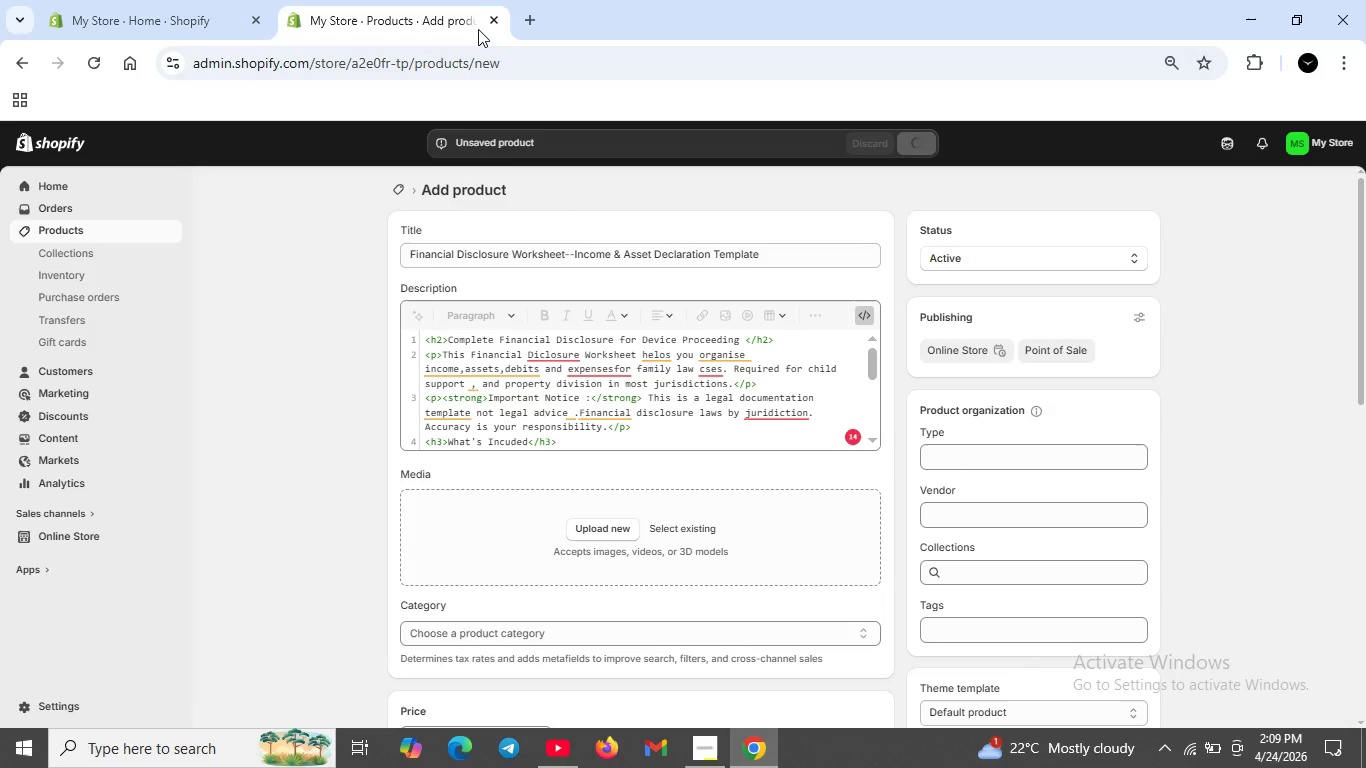 
wait(9.02)
 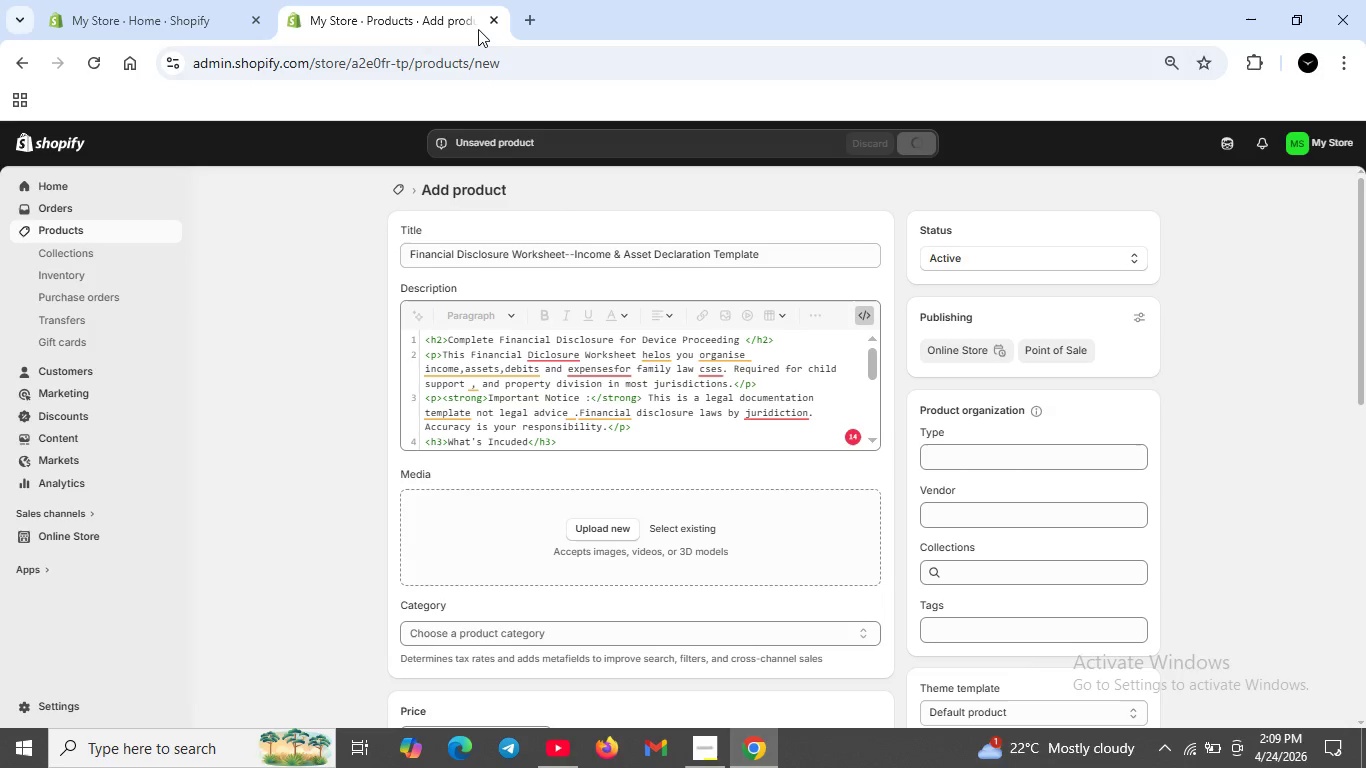 
scroll: coordinate [516, 213], scroll_direction: up, amount: 2.0
 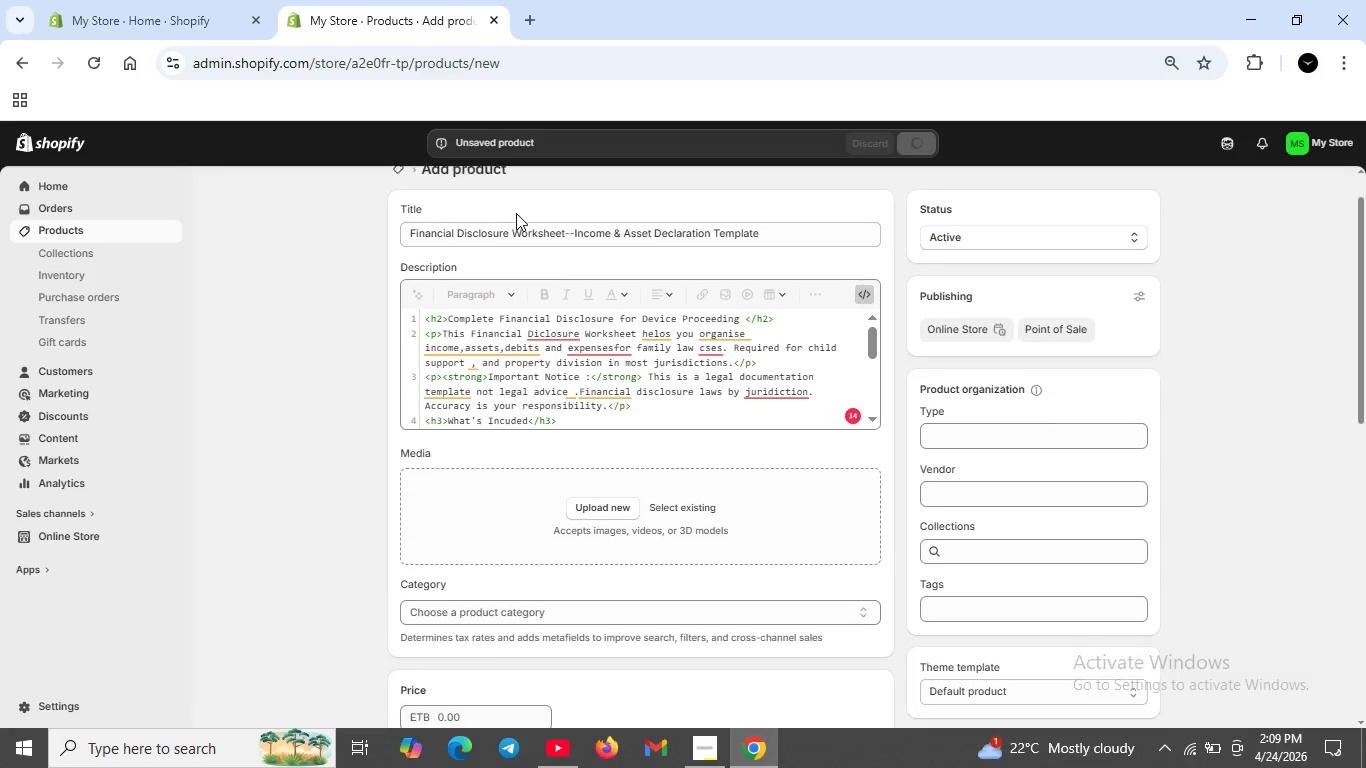 
scroll: coordinate [516, 213], scroll_direction: down, amount: 2.0
 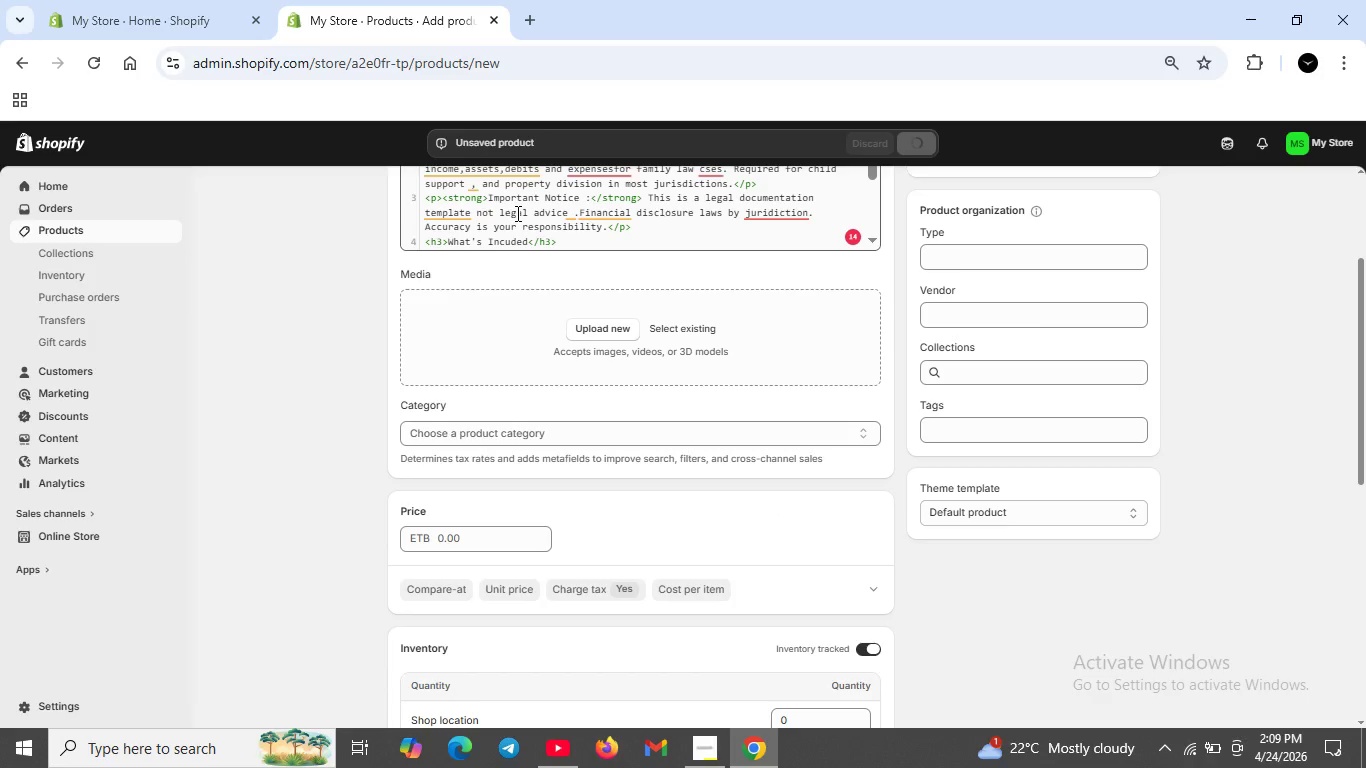 
scroll: coordinate [518, 224], scroll_direction: up, amount: 9.0
 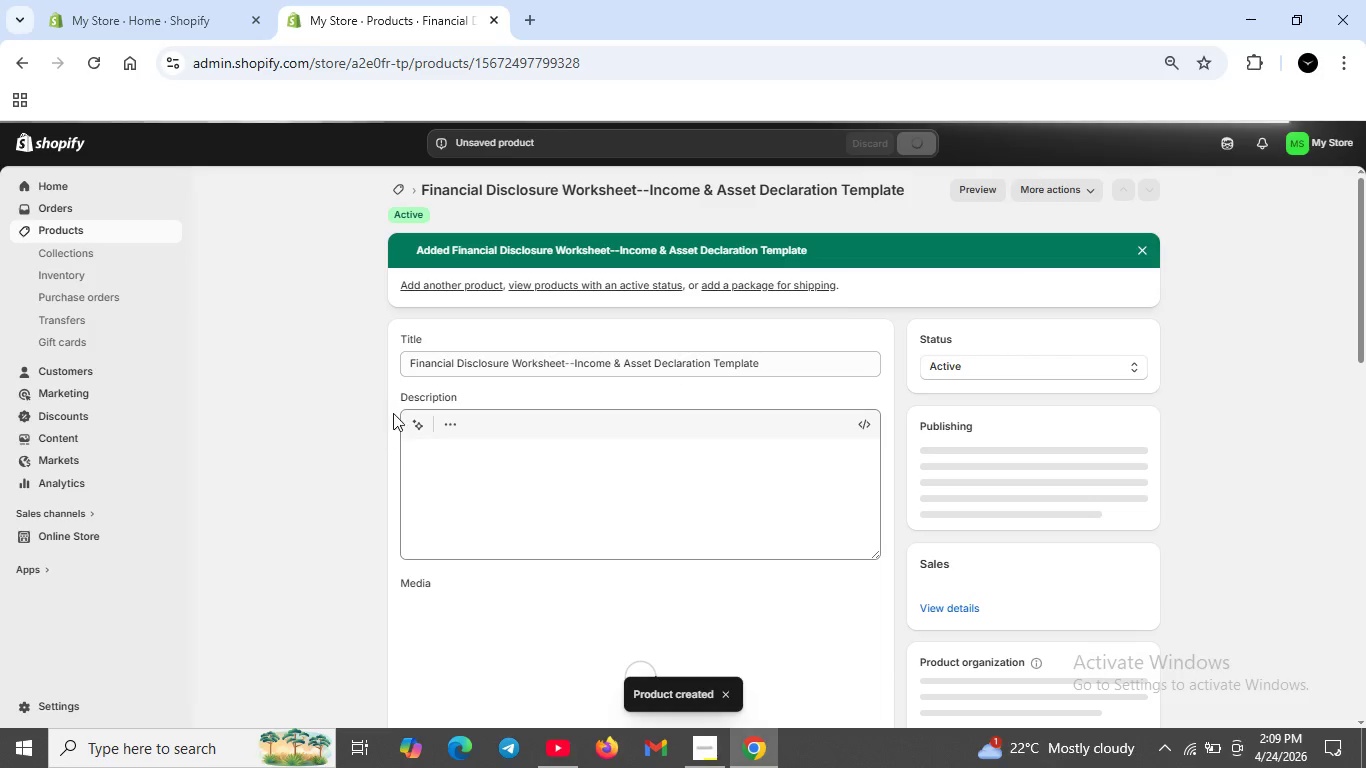 
wait(10.79)
 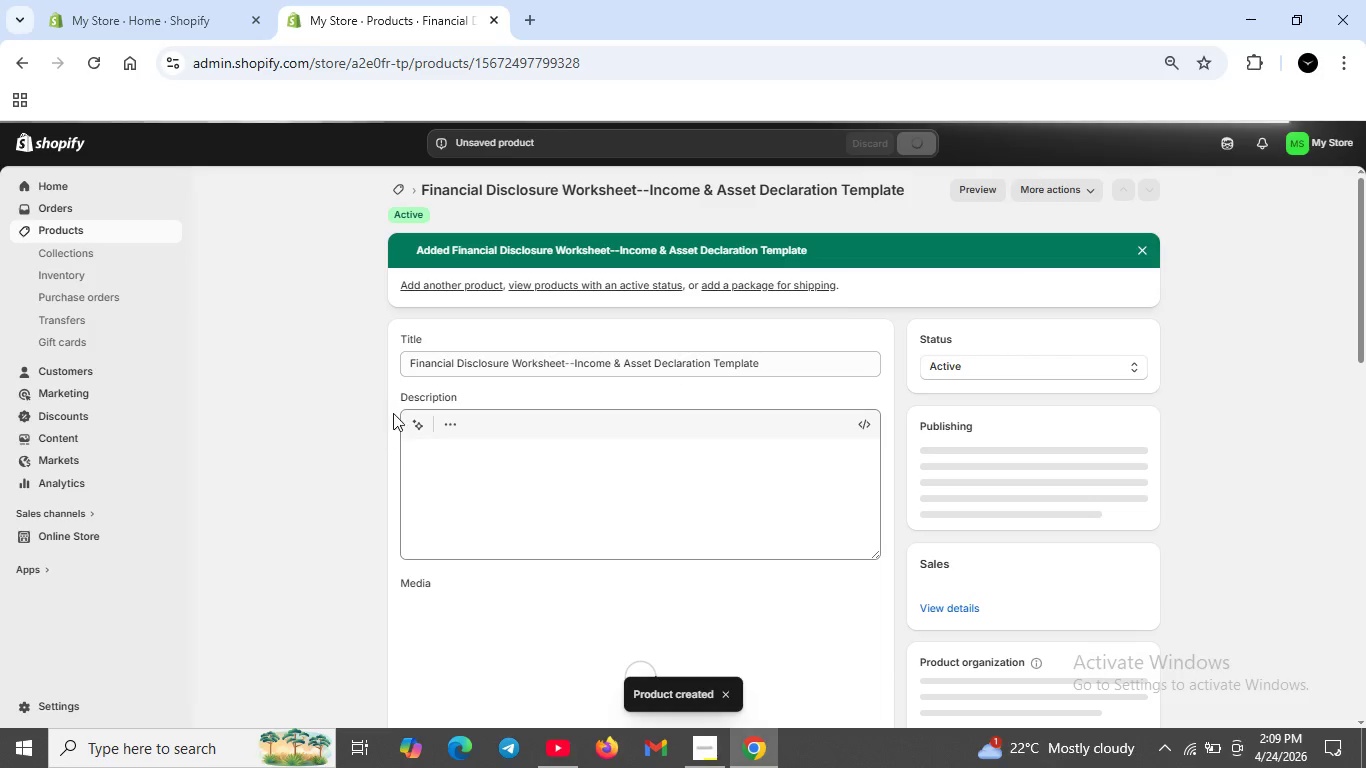 
scroll: coordinate [456, 487], scroll_direction: up, amount: 1.0
 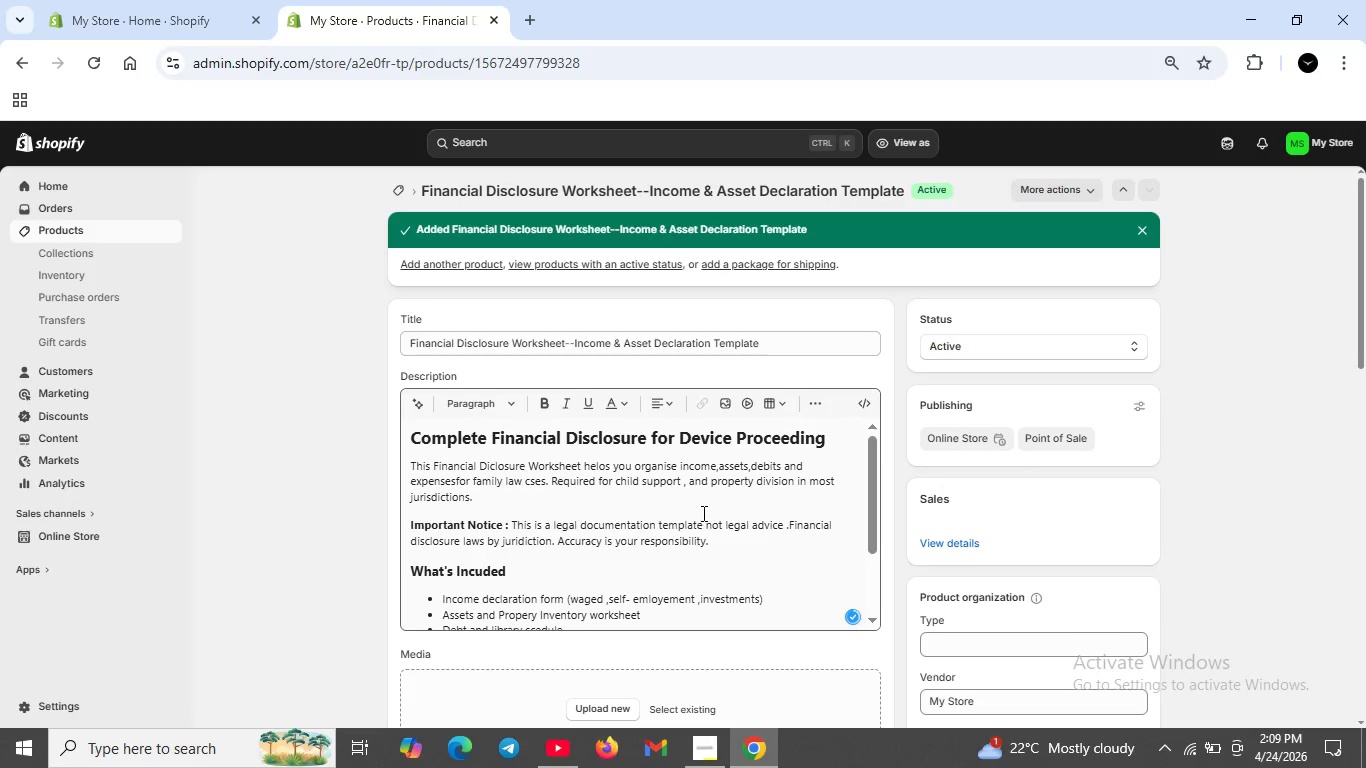 
scroll: coordinate [702, 513], scroll_direction: down, amount: 1.0
 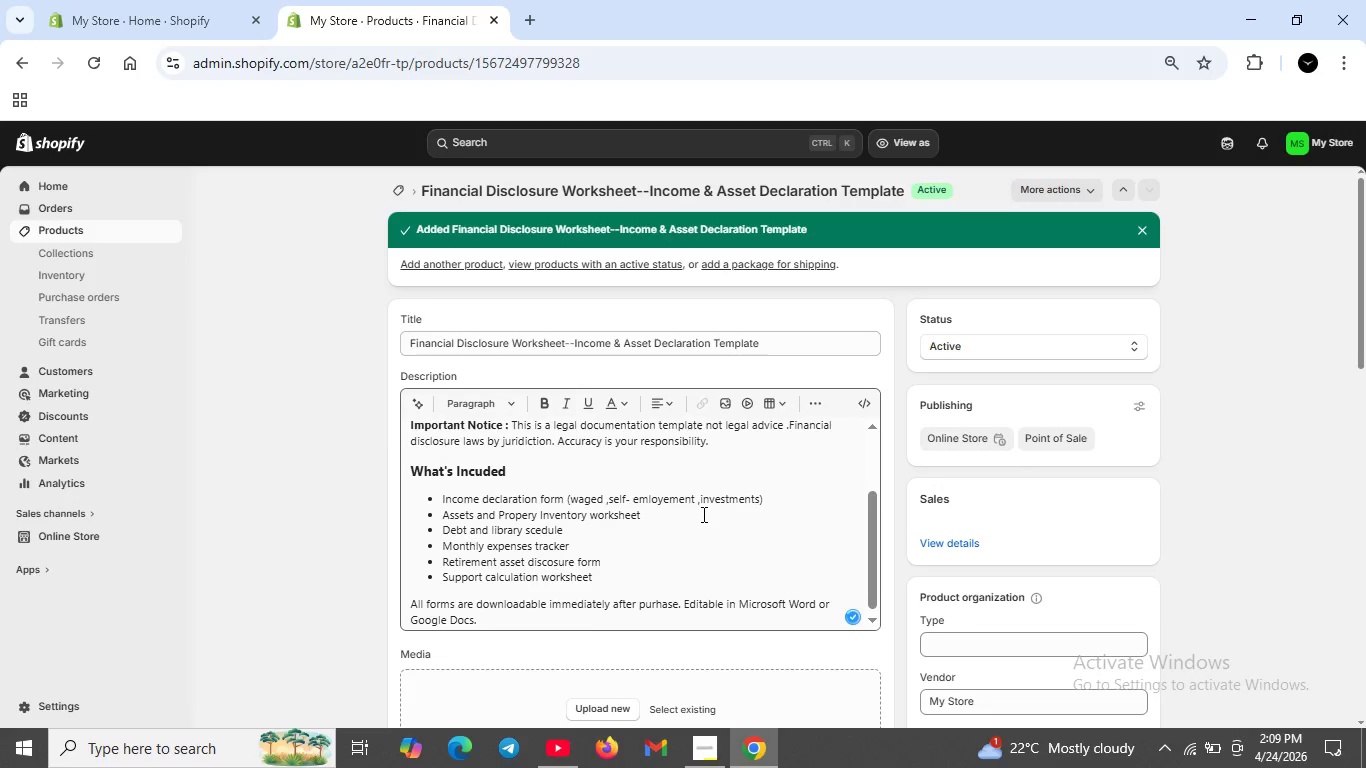 
scroll: coordinate [702, 514], scroll_direction: up, amount: 4.0
 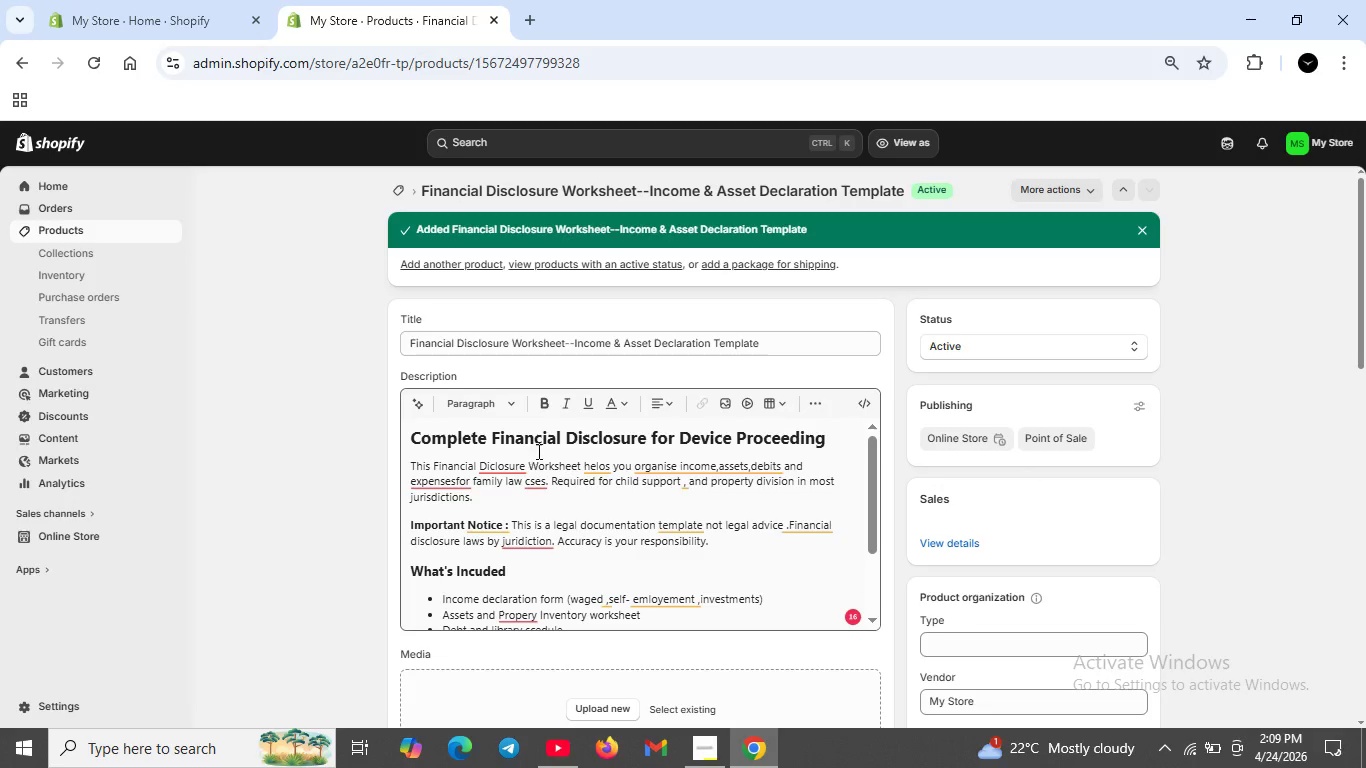 
left_click([500, 467])
 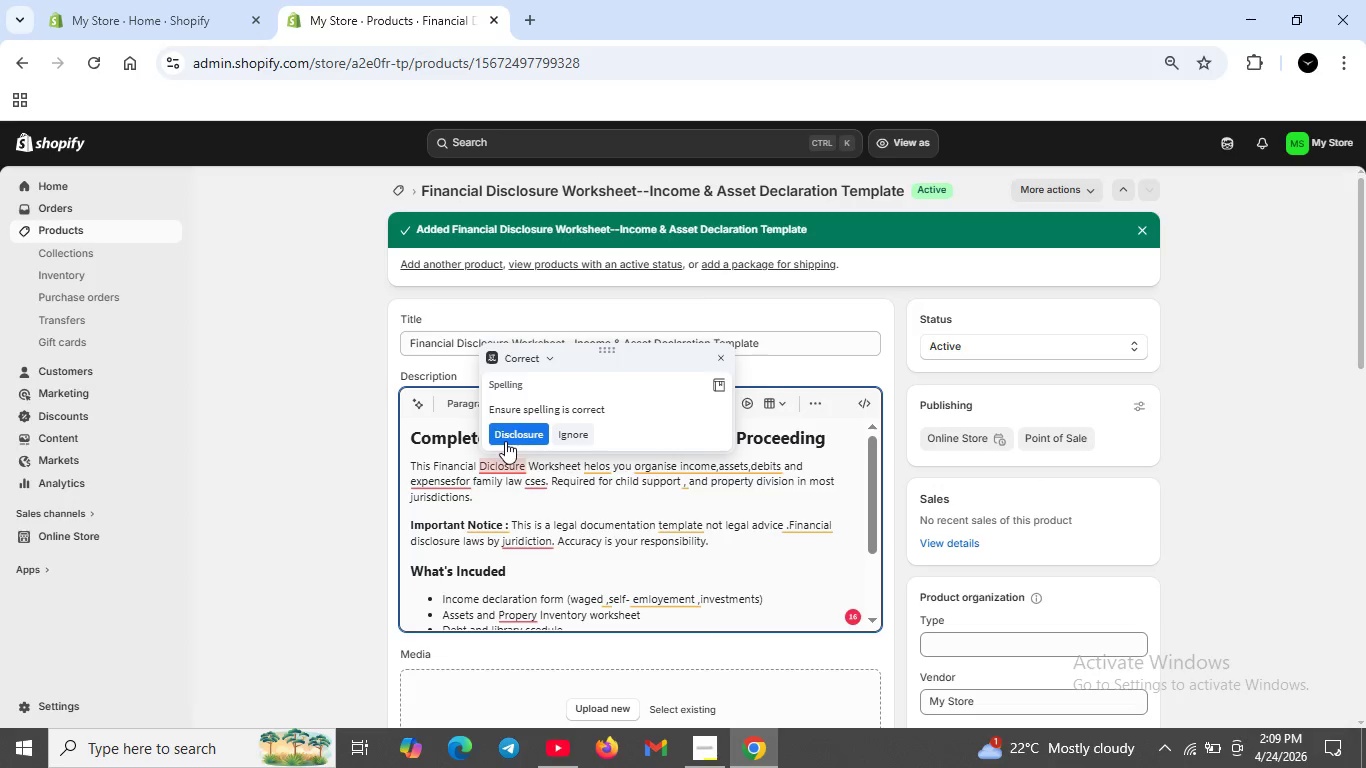 
left_click([505, 441])
 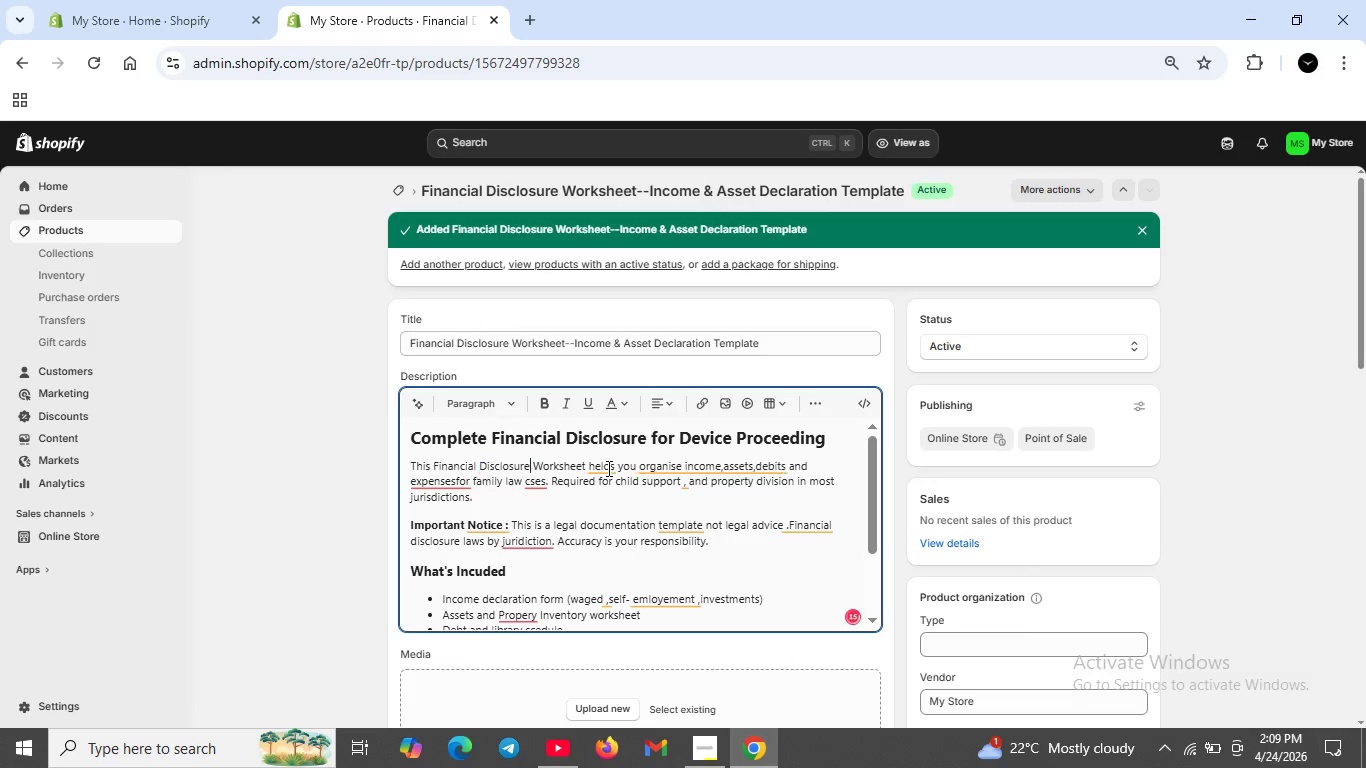 
left_click([607, 468])
 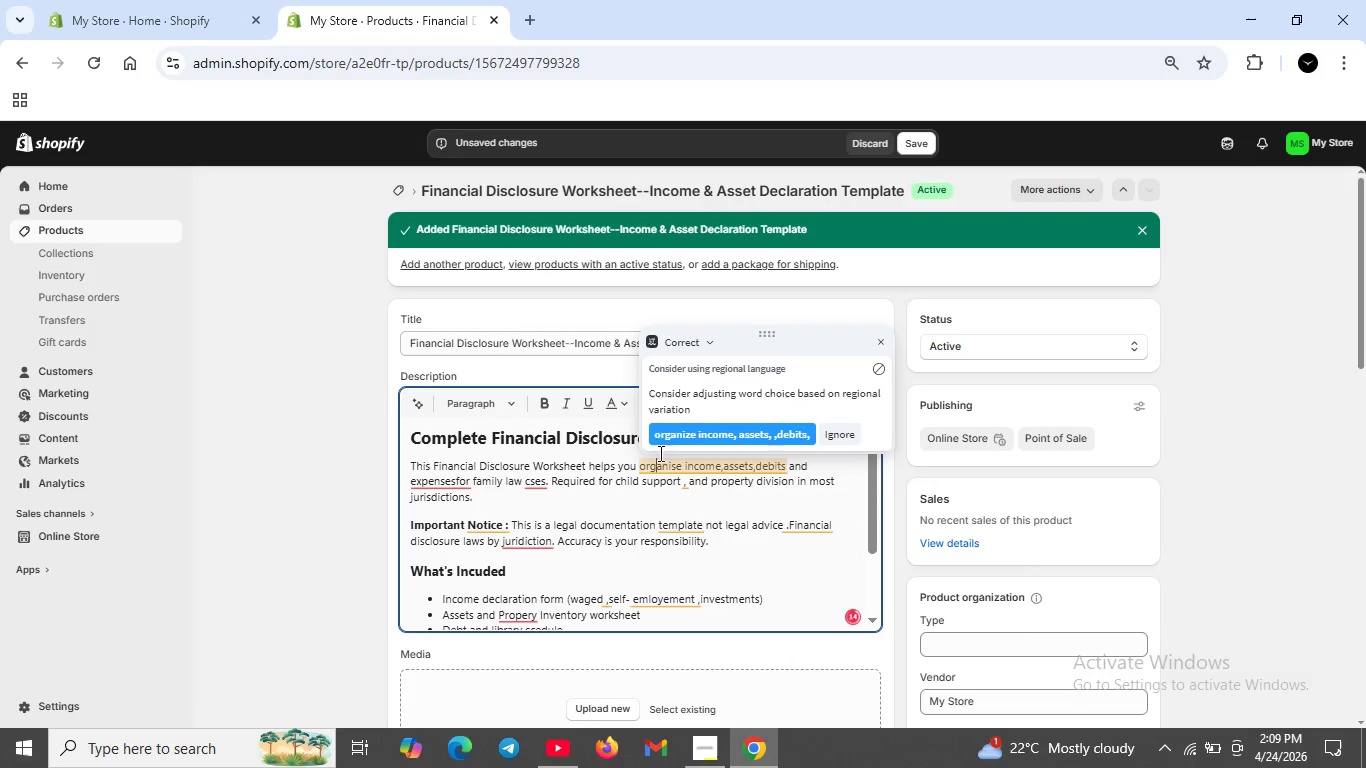 
left_click([662, 430])
 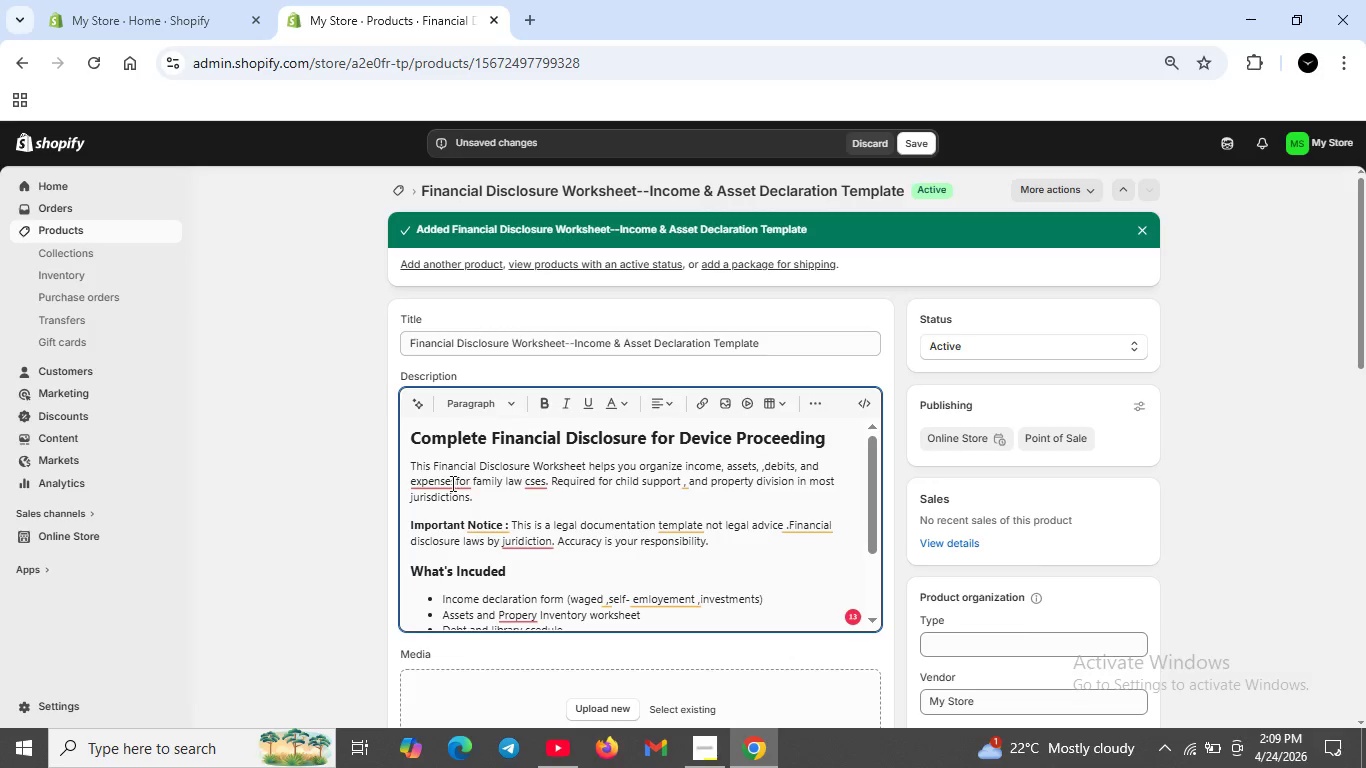 
left_click([450, 482])
 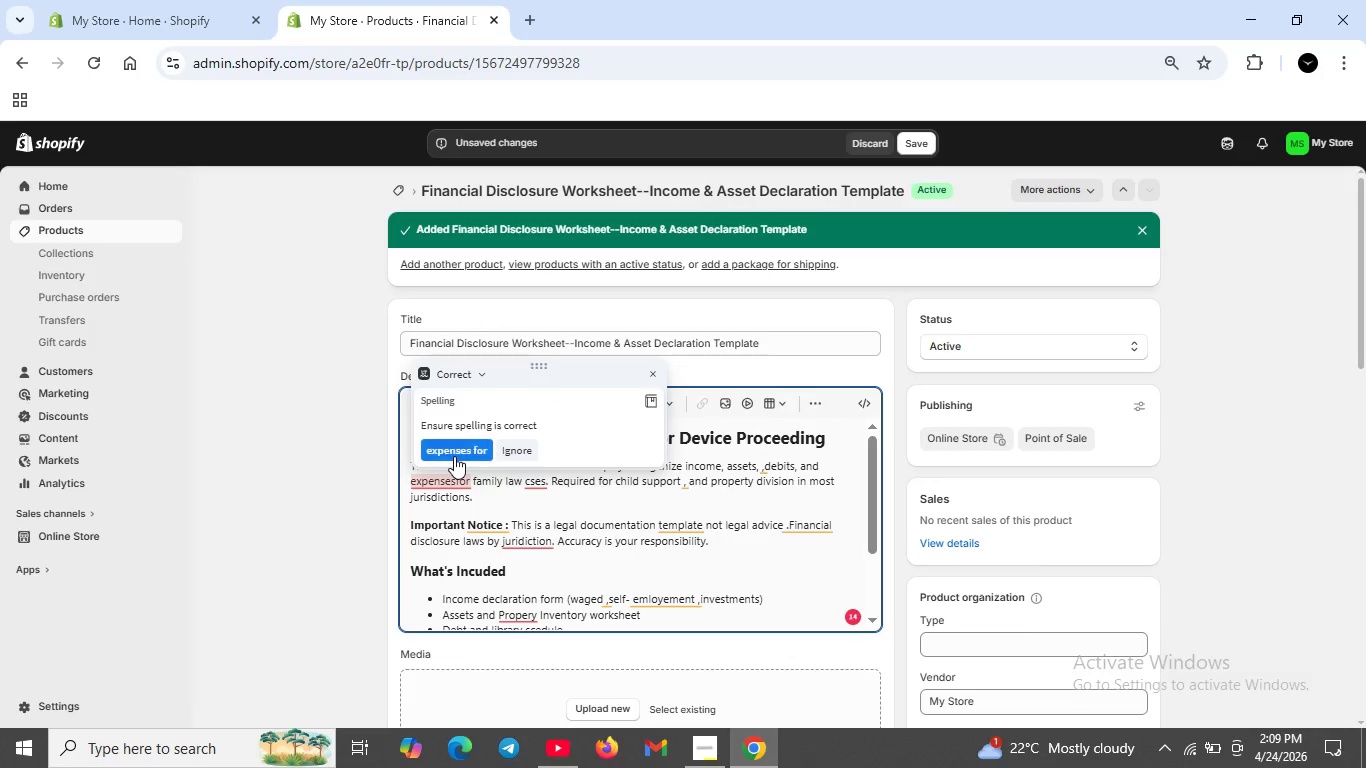 
left_click([454, 456])
 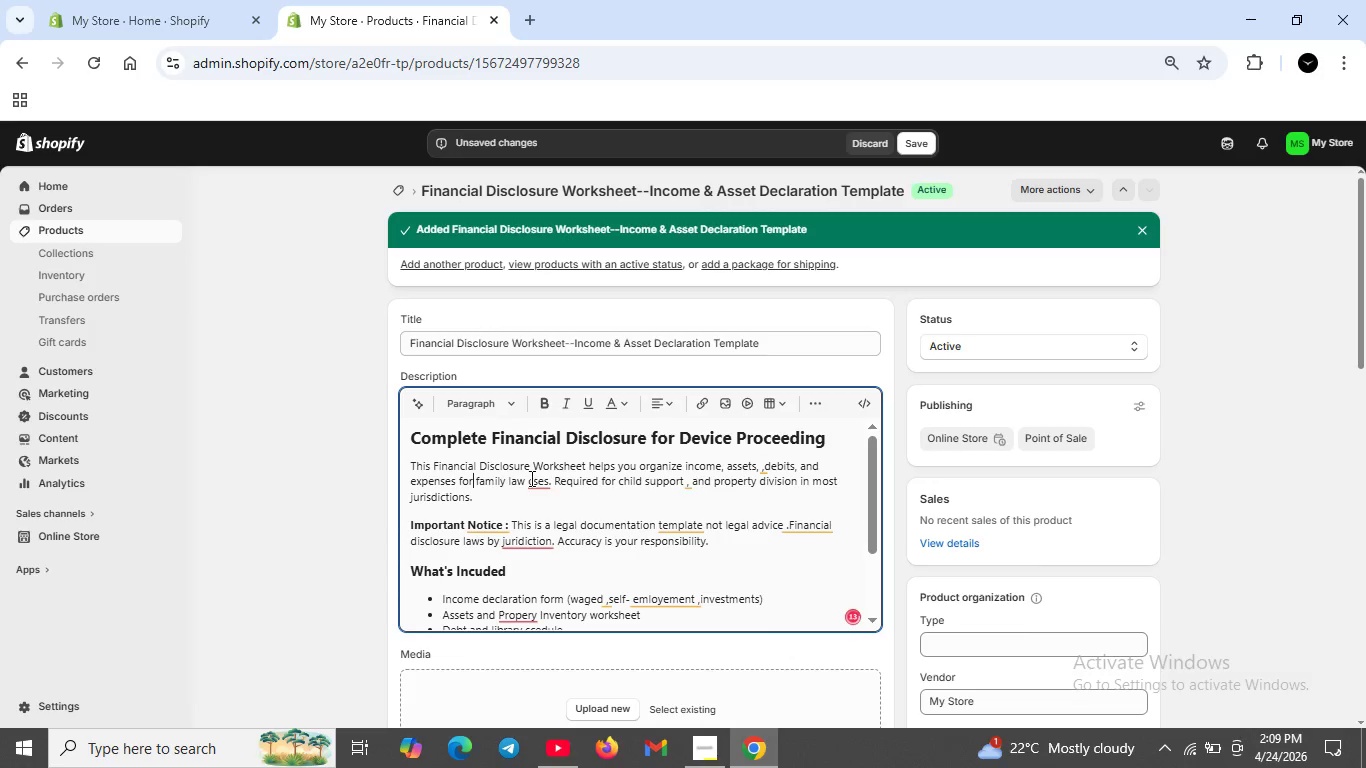 
left_click([530, 478])
 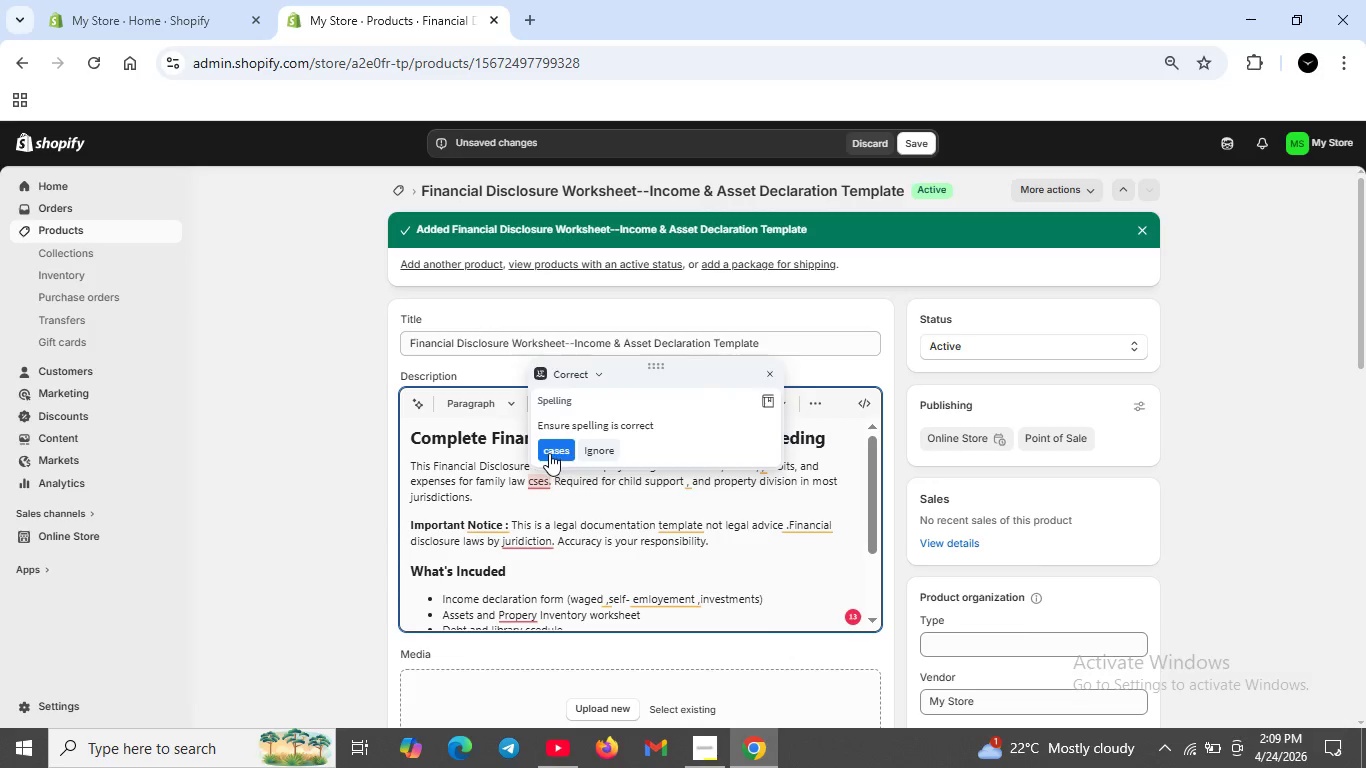 
left_click([548, 453])
 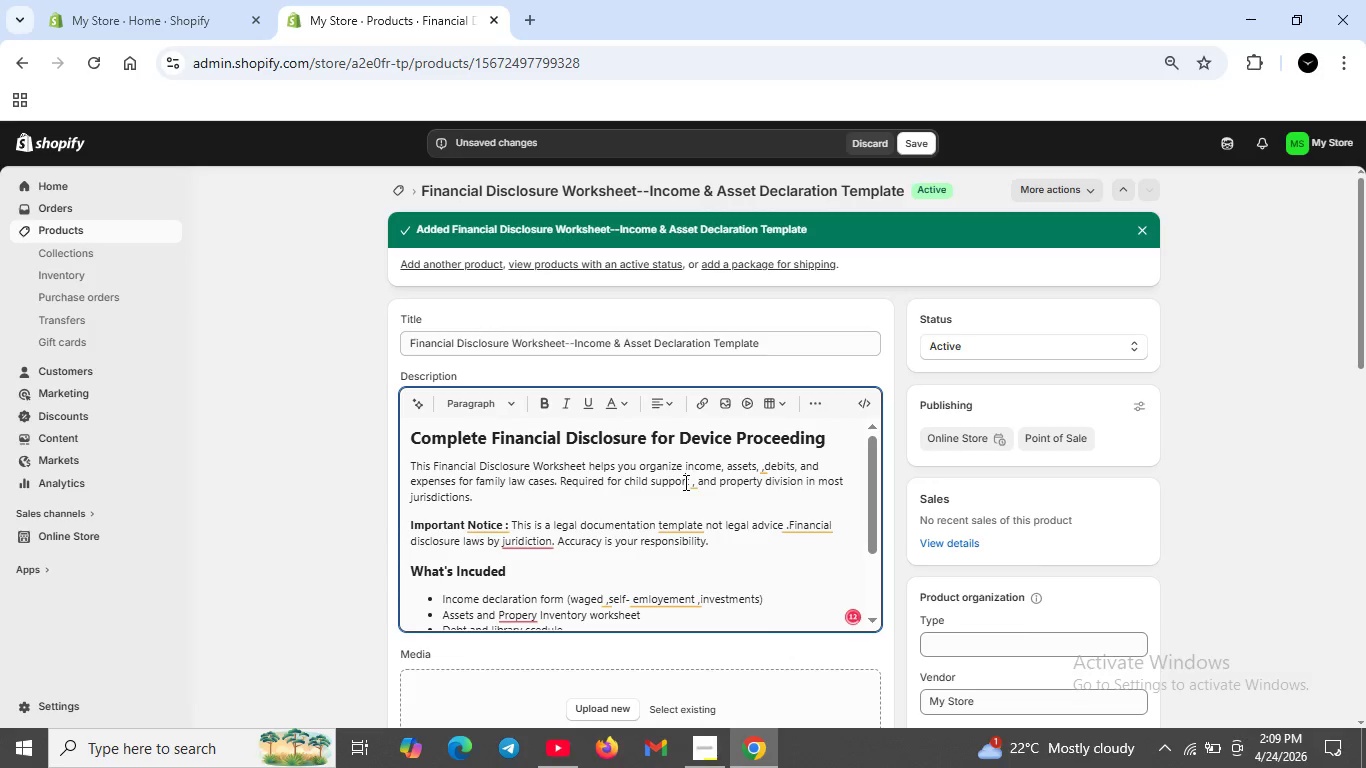 
left_click([684, 482])
 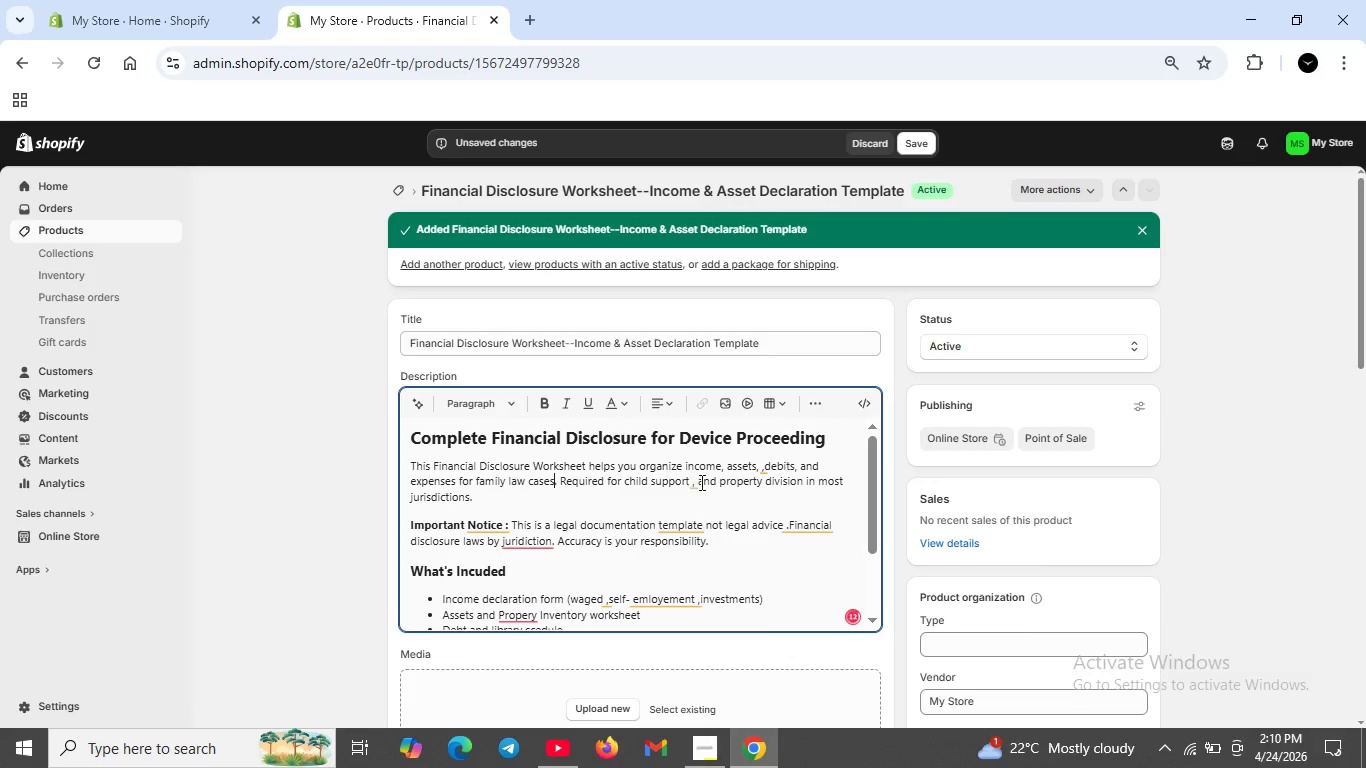 
mouse_move([705, 461])
 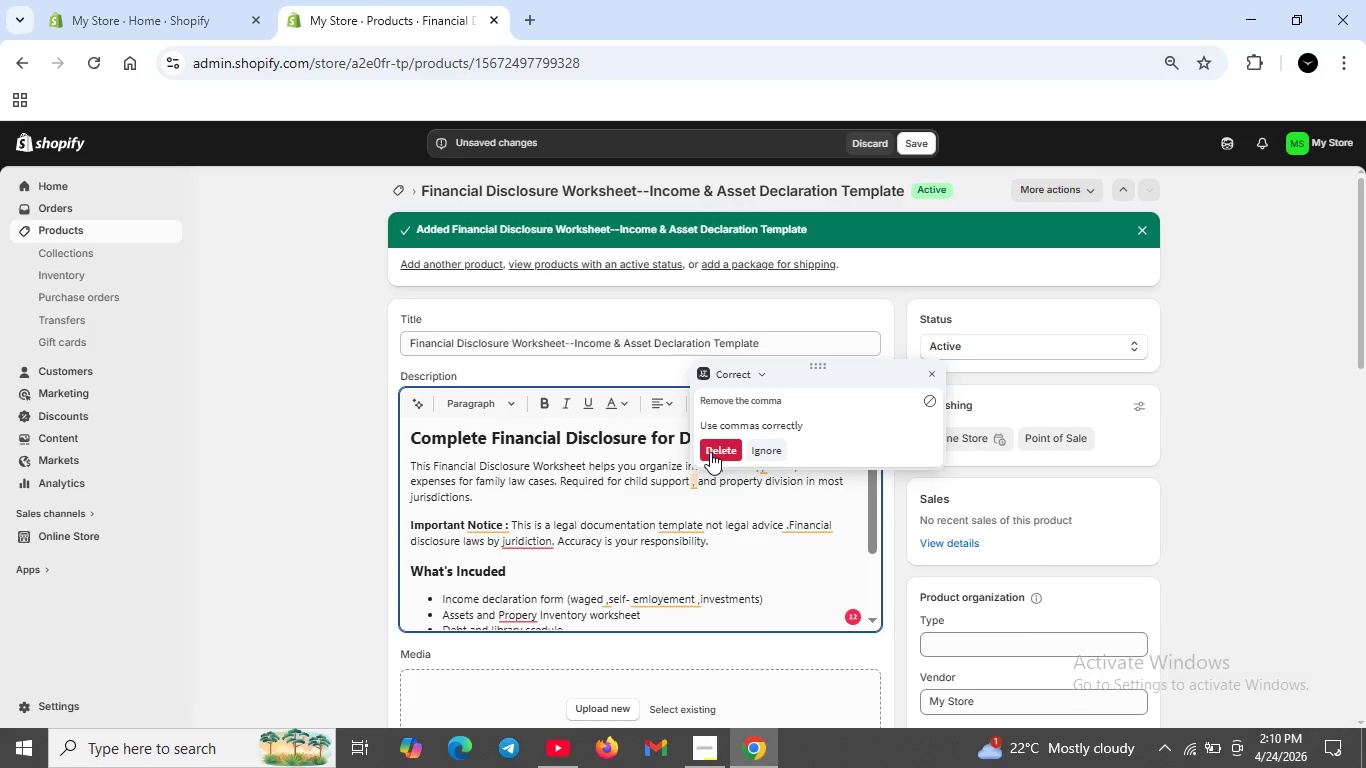 
left_click([710, 452])
 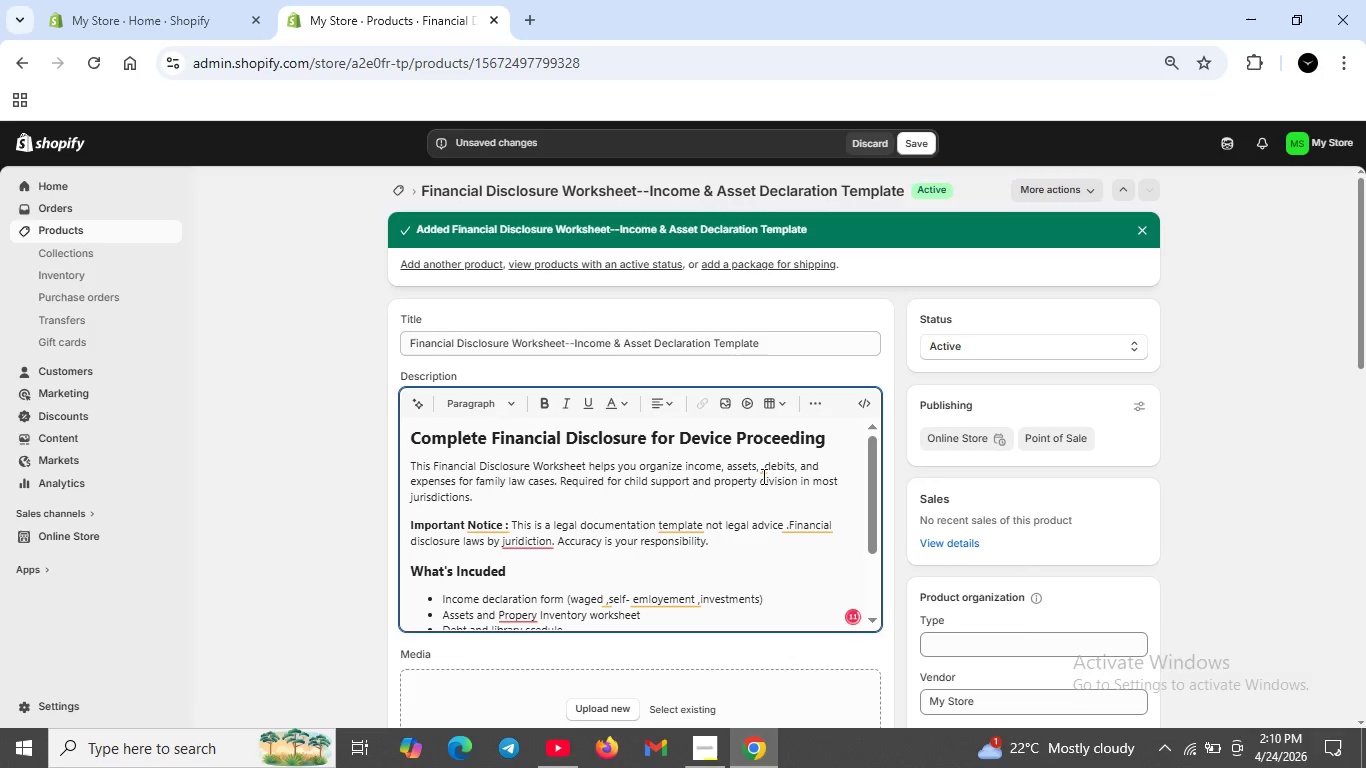 
left_click([764, 473])
 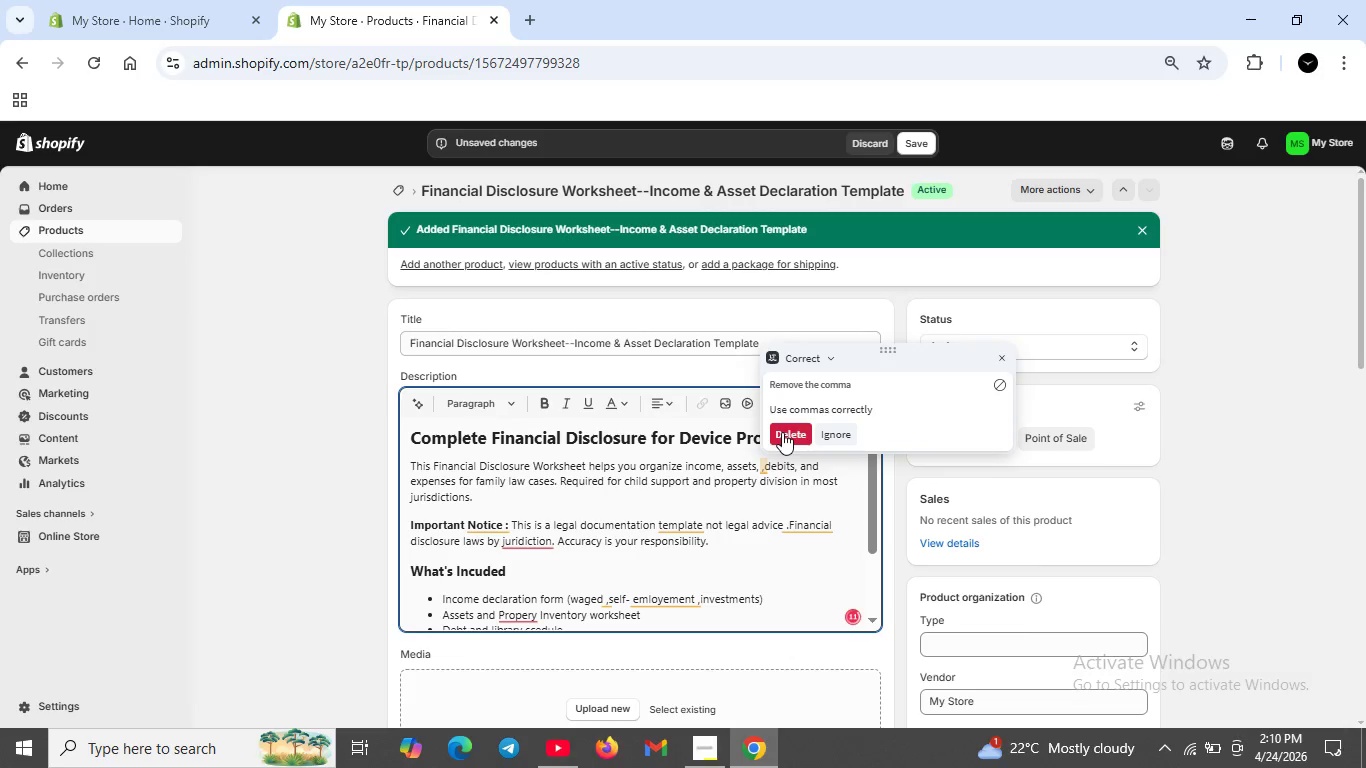 
left_click([782, 432])
 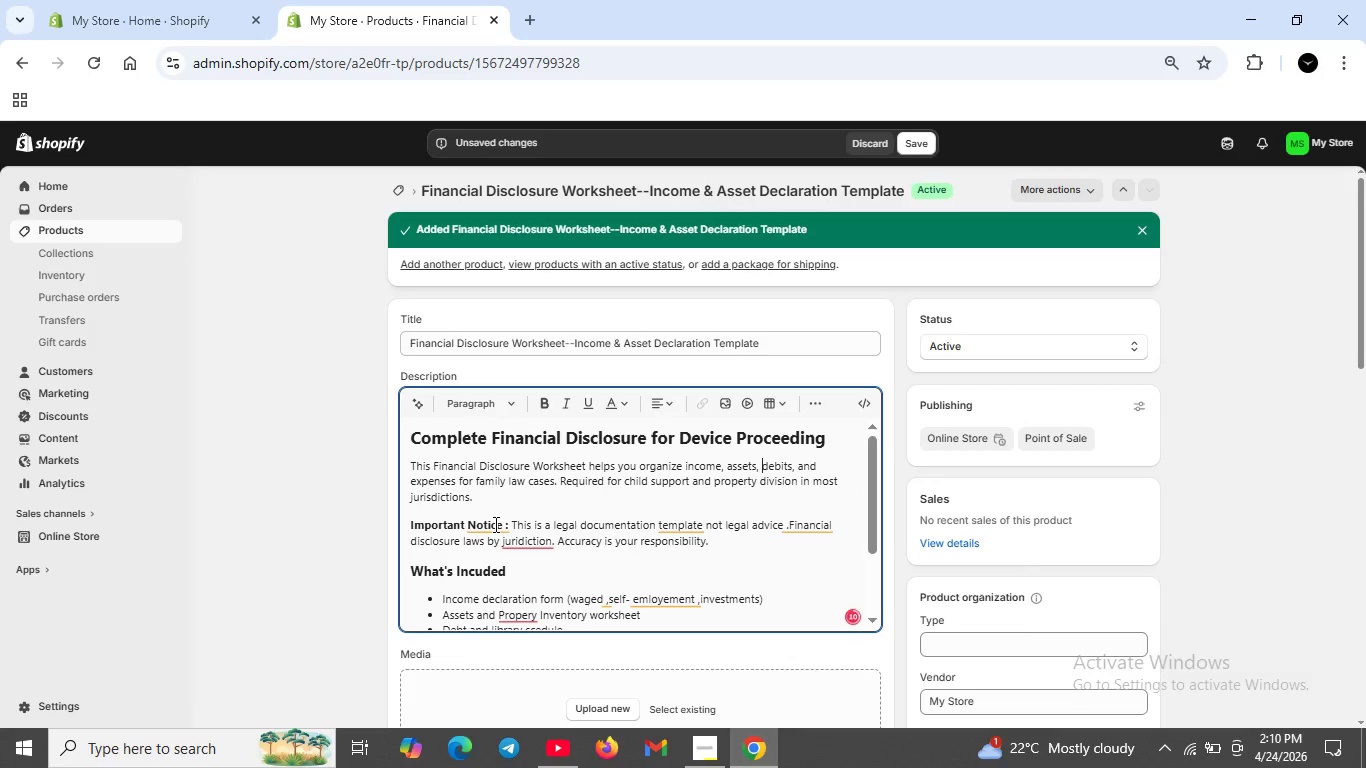 
left_click([494, 524])
 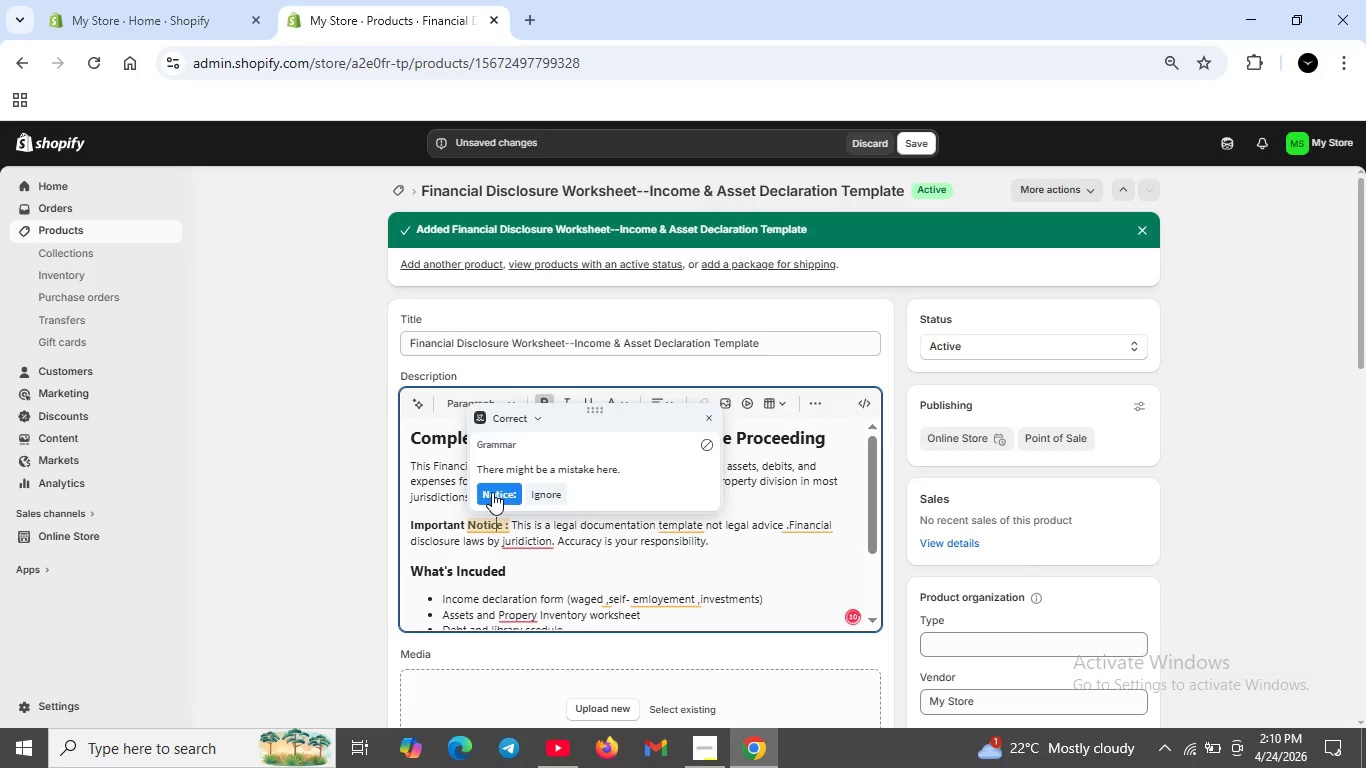 
left_click([492, 492])
 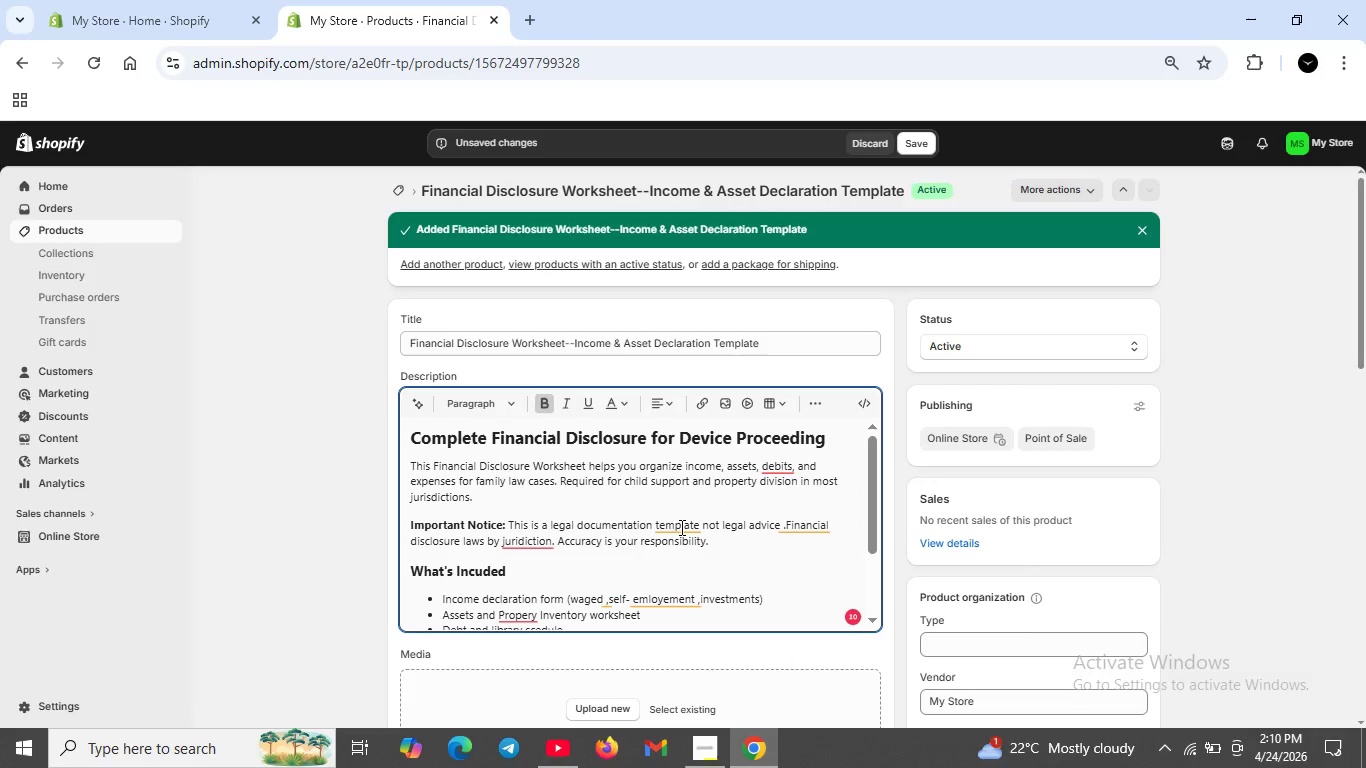 
left_click([680, 526])
 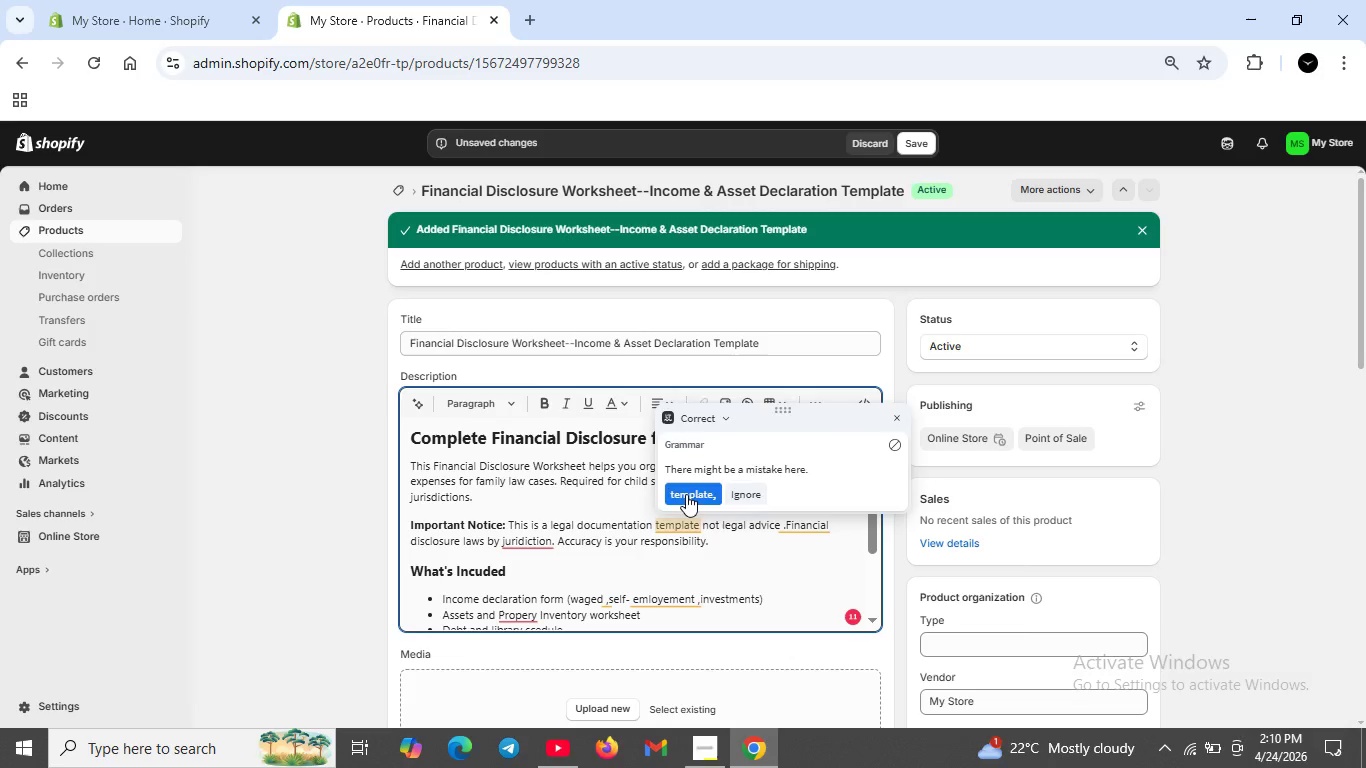 
left_click([686, 494])
 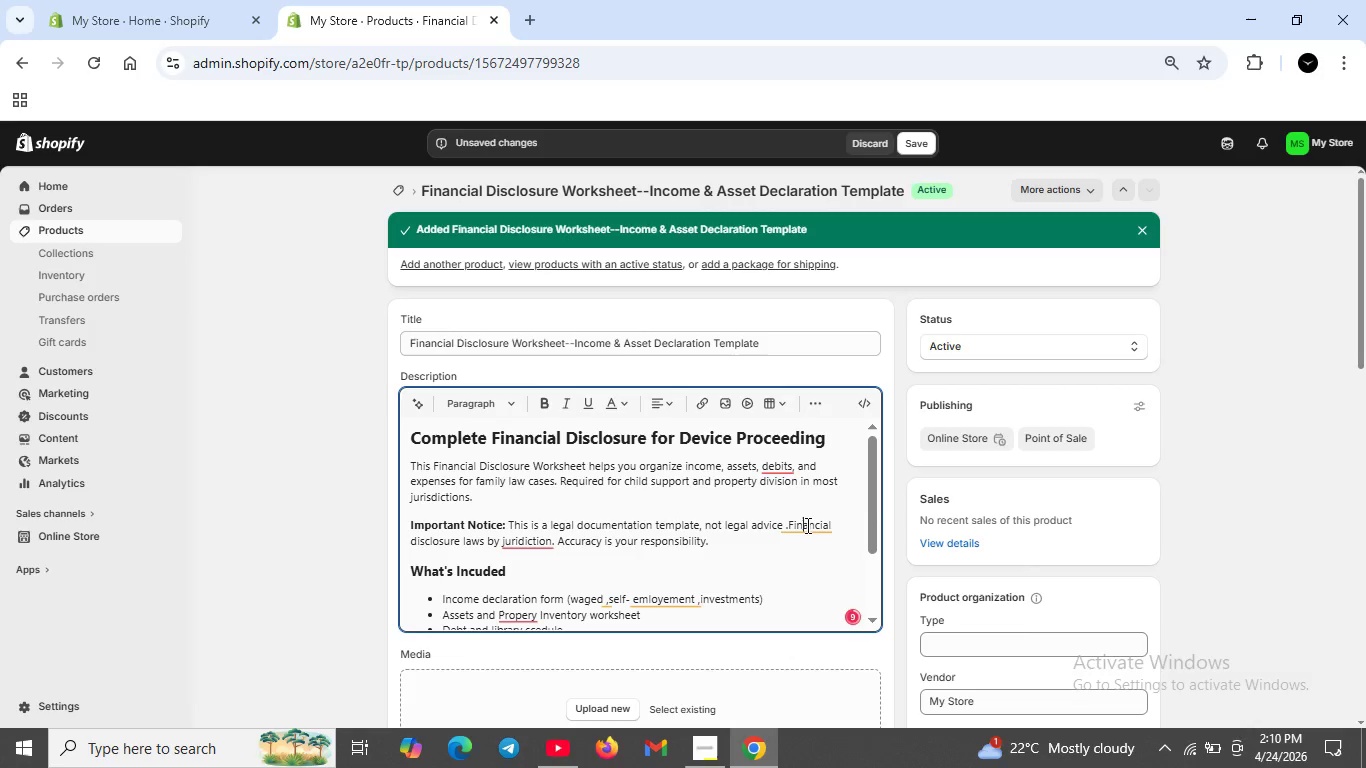 
left_click([806, 525])
 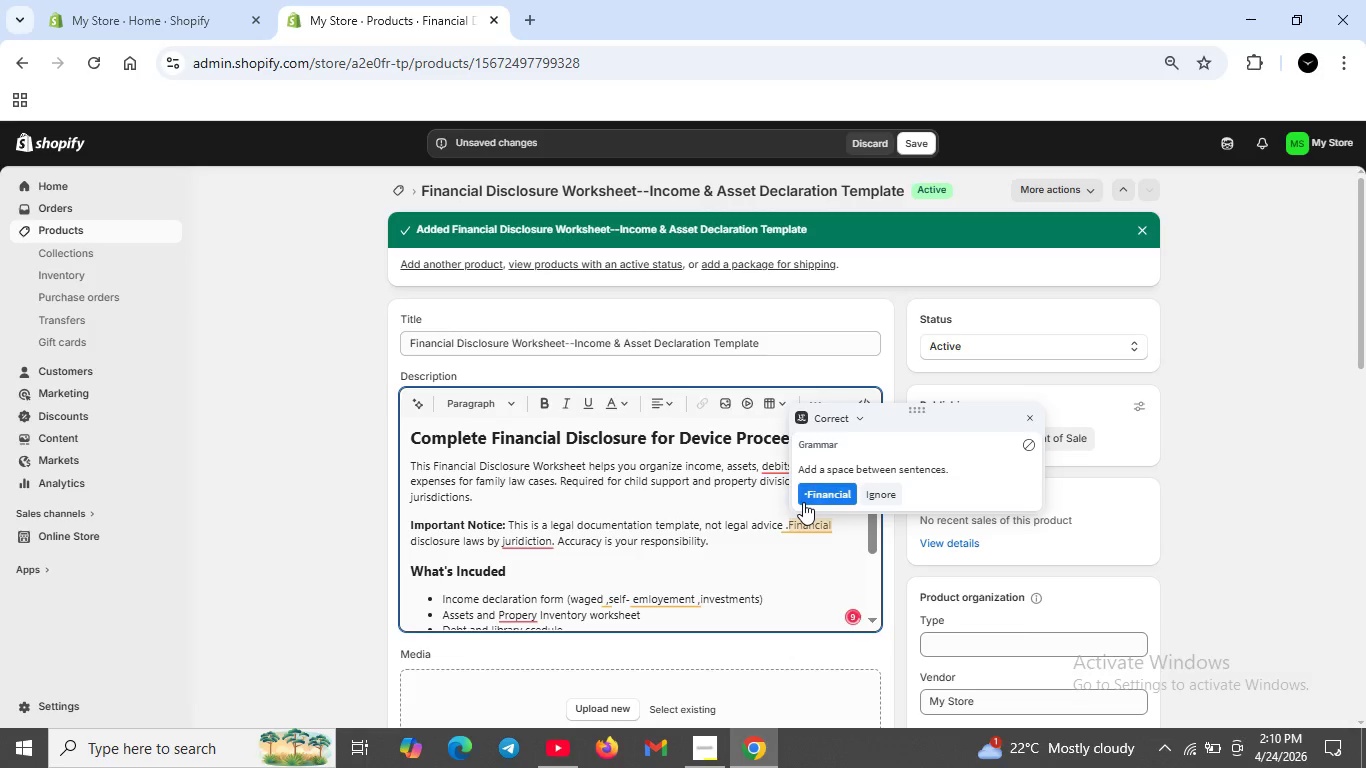 
left_click([803, 502])
 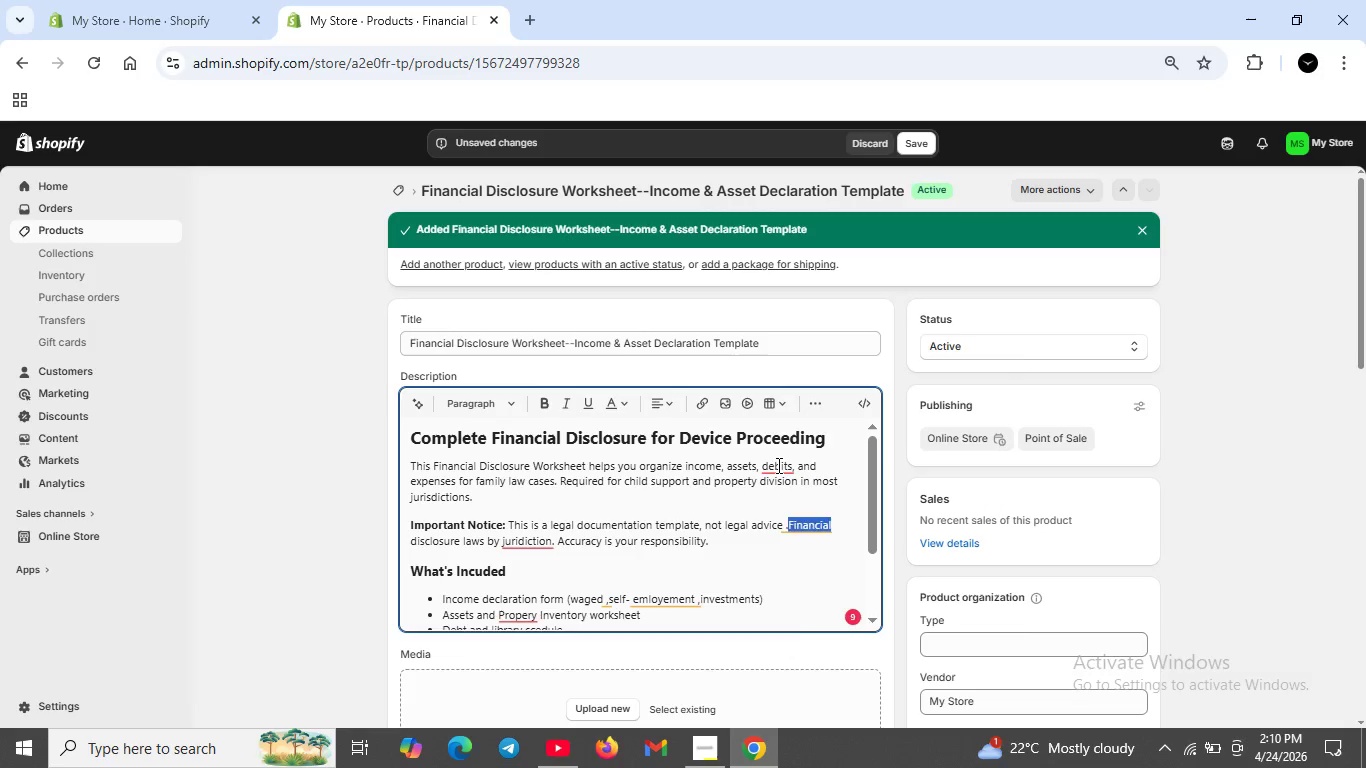 
left_click([777, 465])
 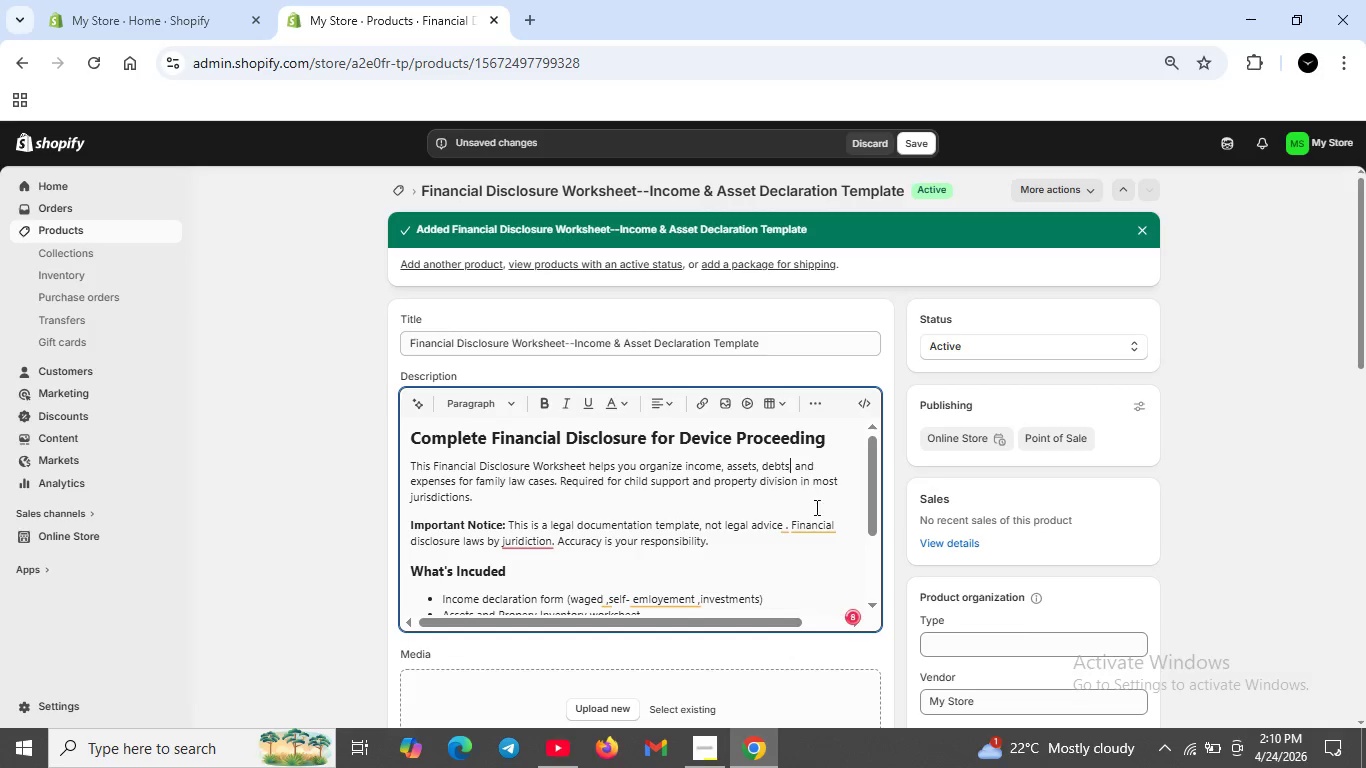 
left_click([815, 524])
 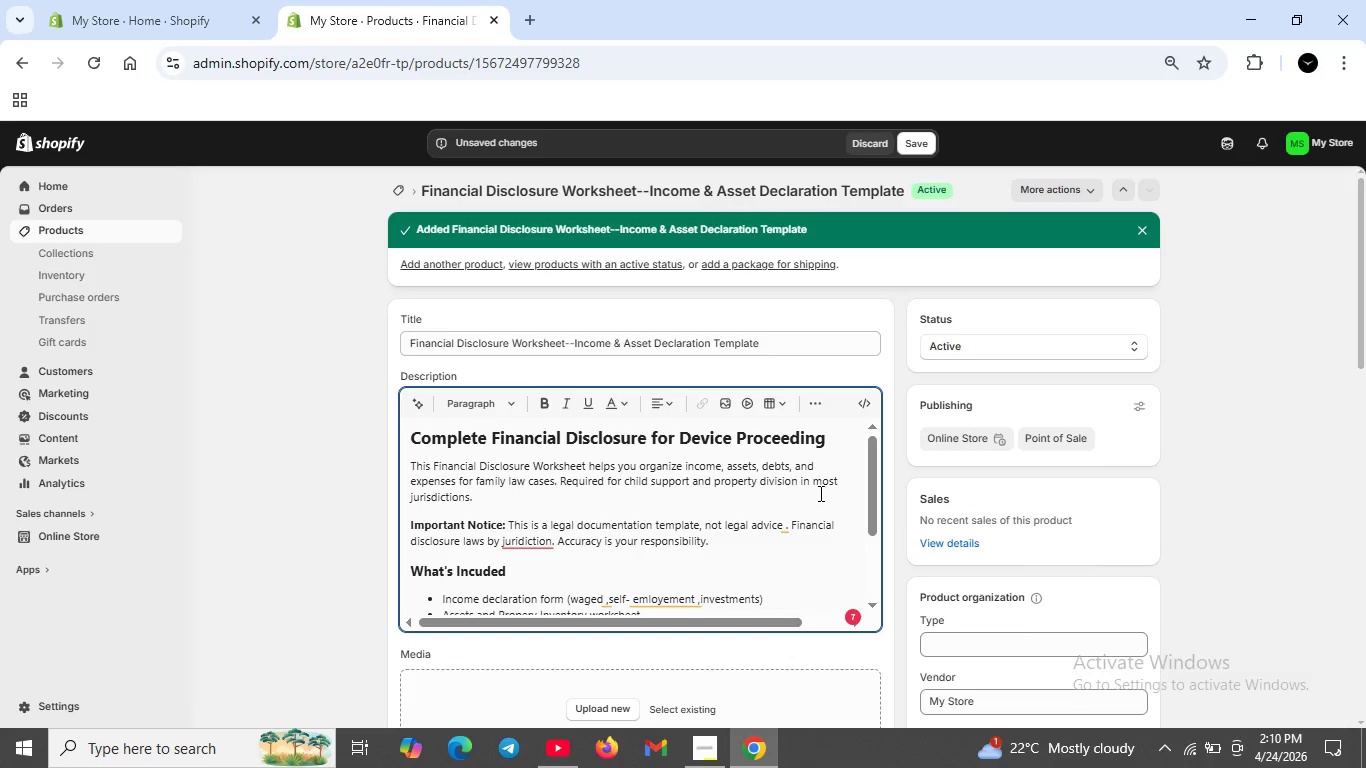 
left_click([818, 493])
 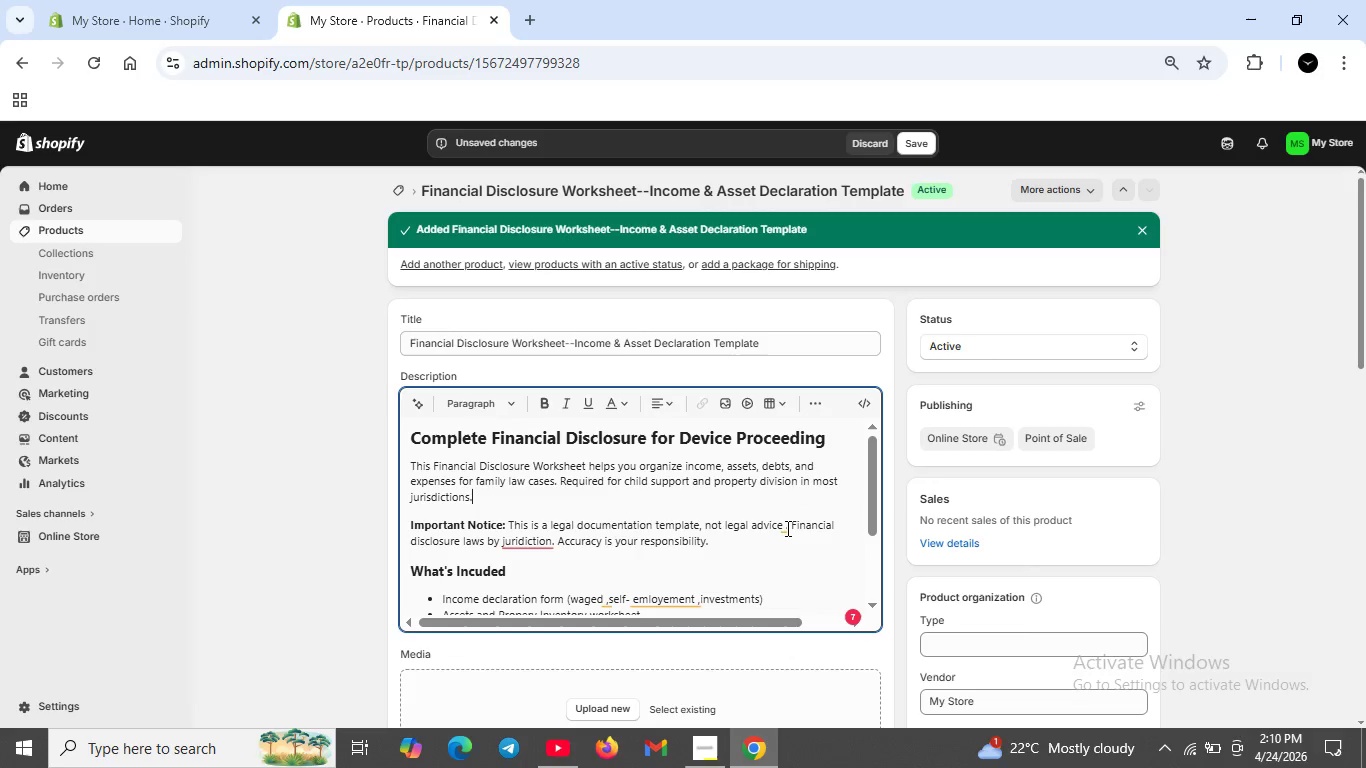 
left_click([786, 528])
 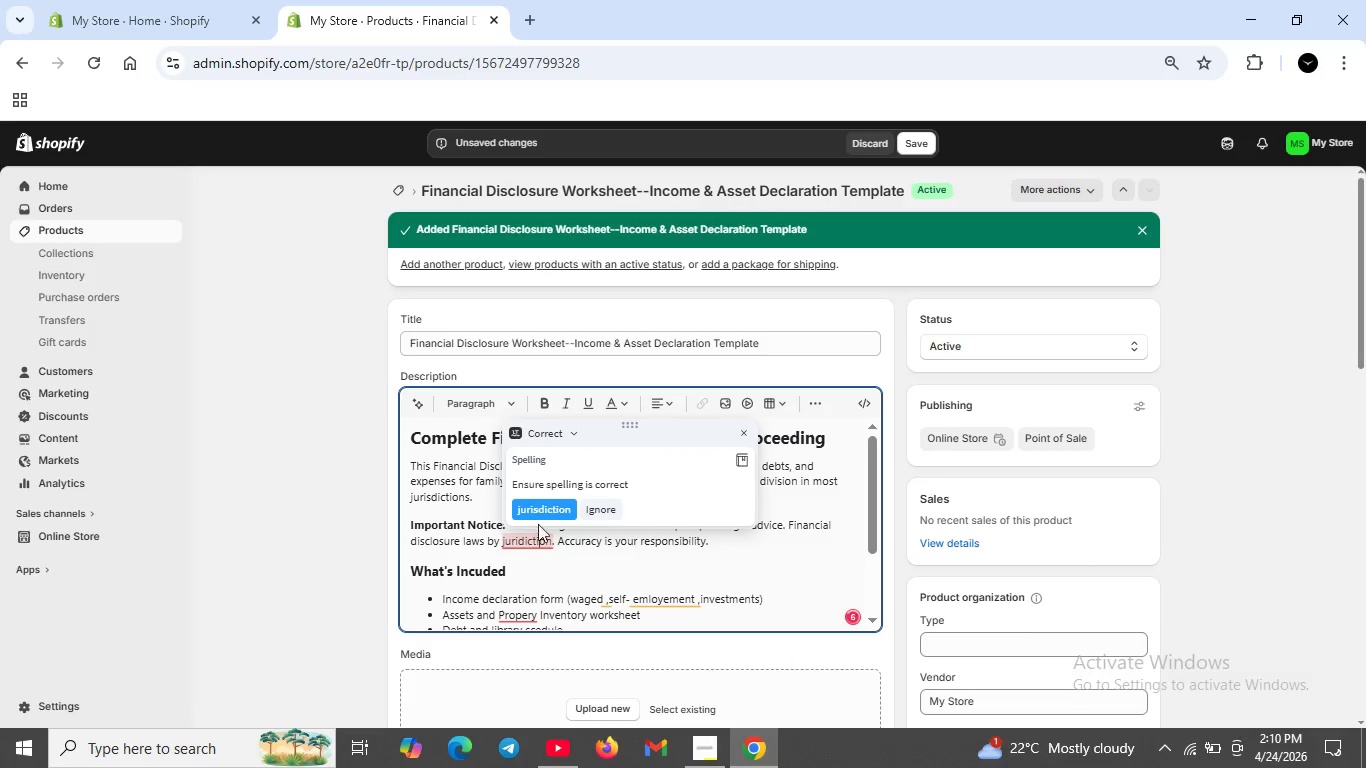 
left_click([539, 510])
 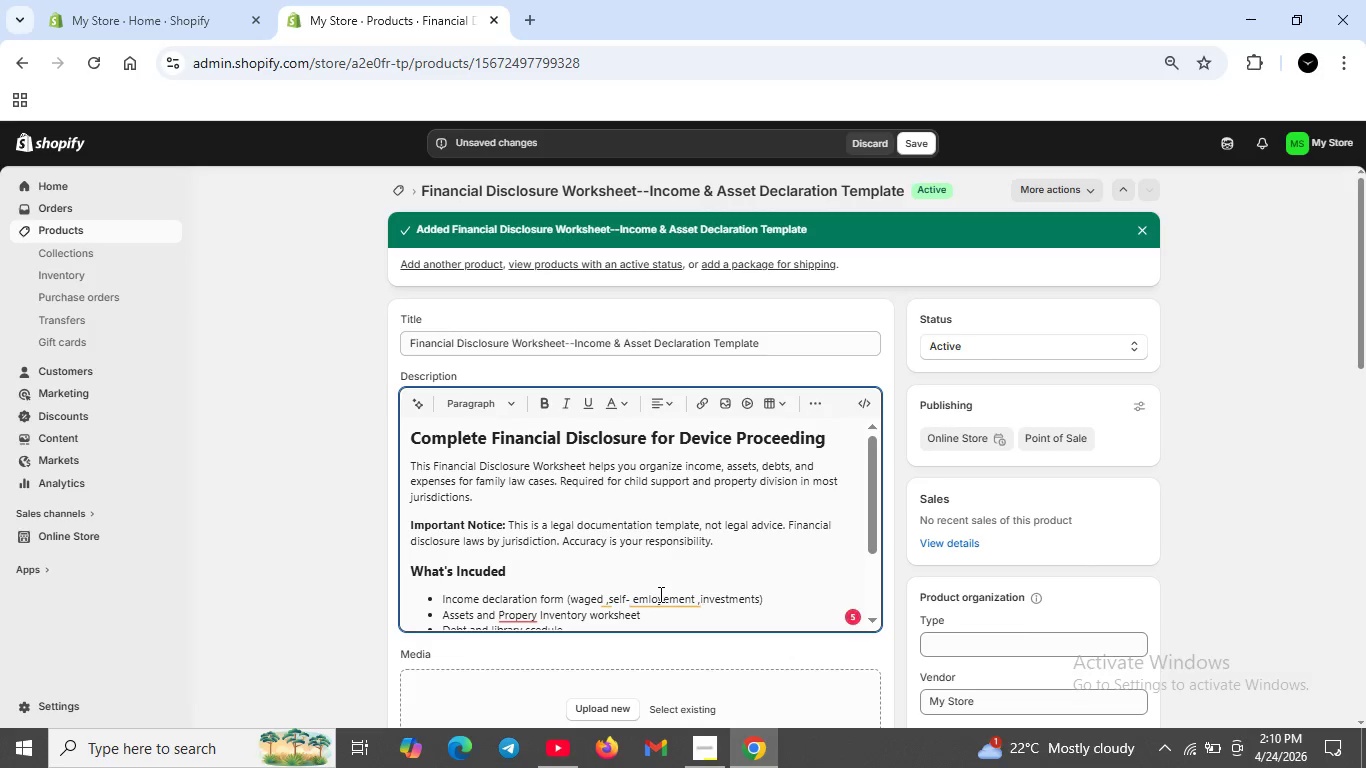 
left_click([660, 597])
 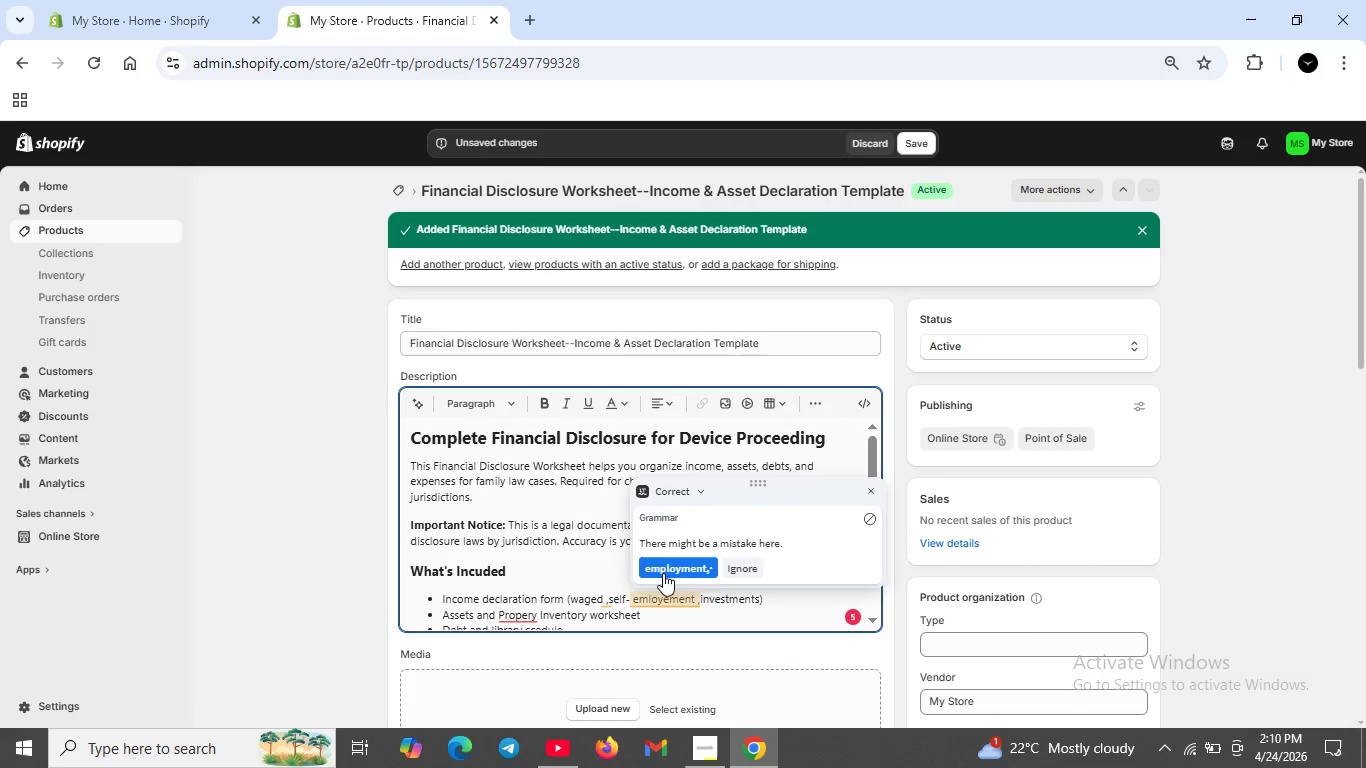 
left_click([663, 573])
 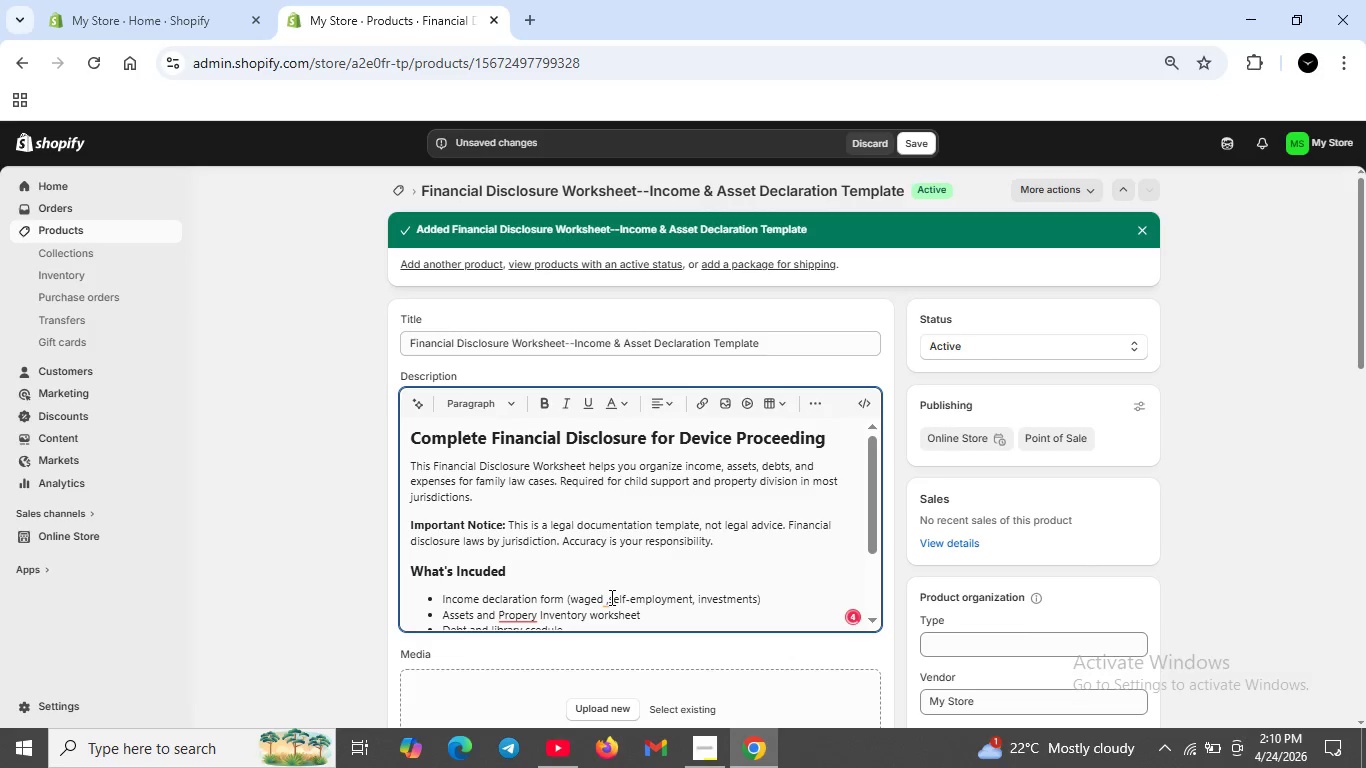 
left_click([610, 597])
 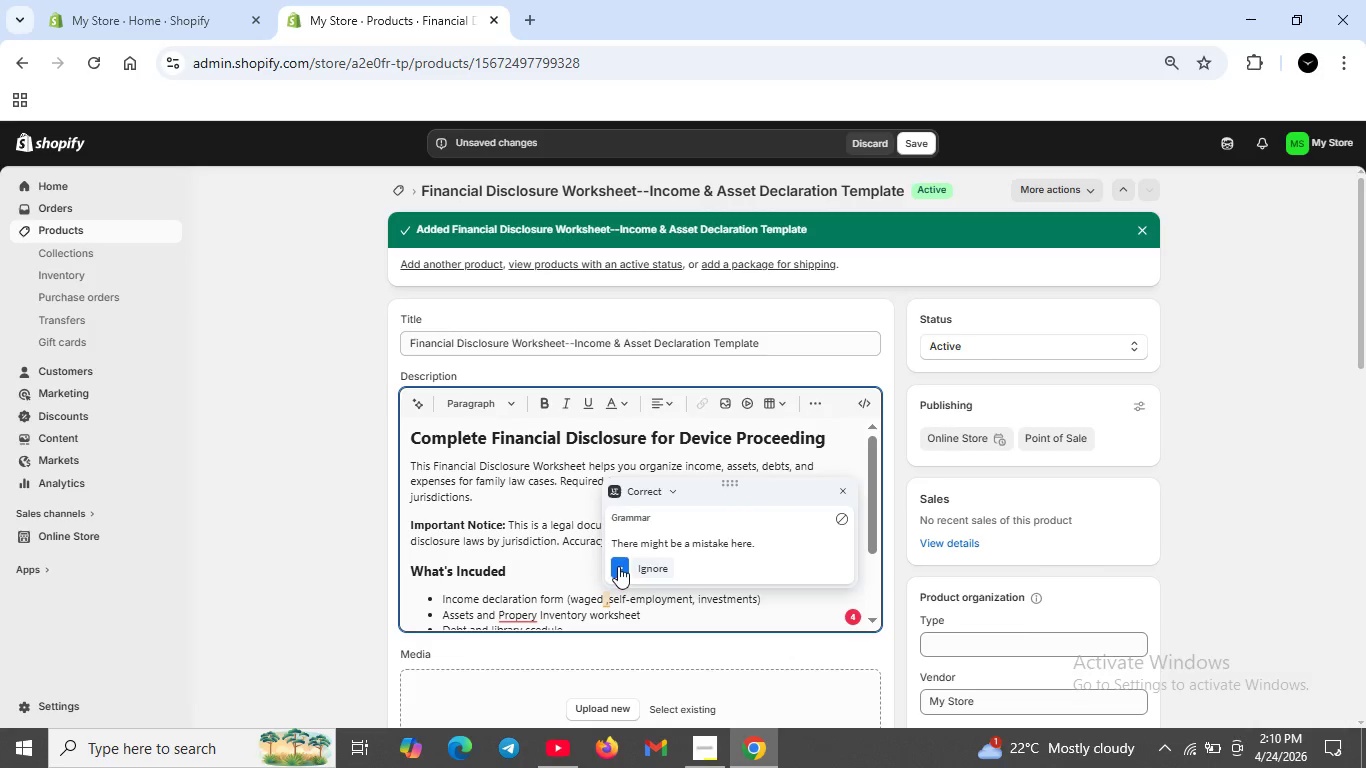 
left_click([618, 566])
 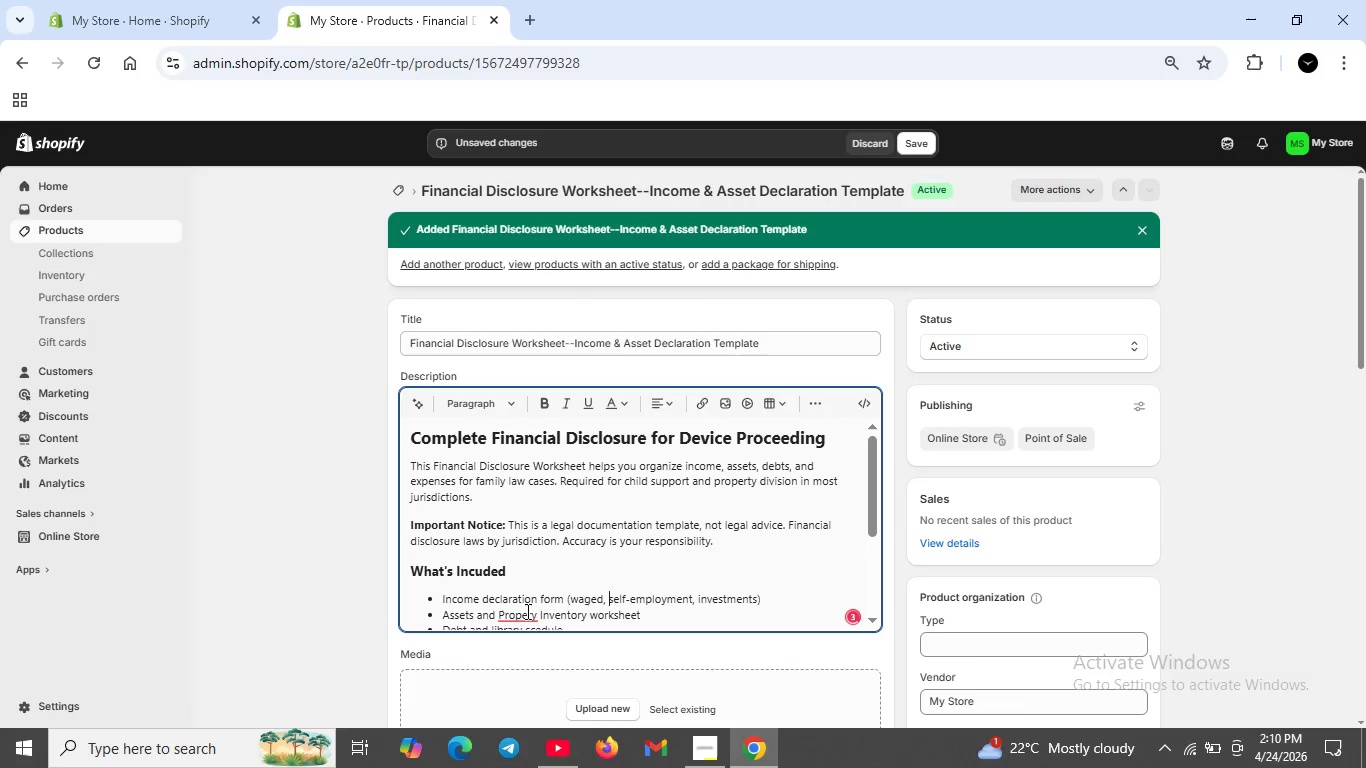 
left_click([526, 611])
 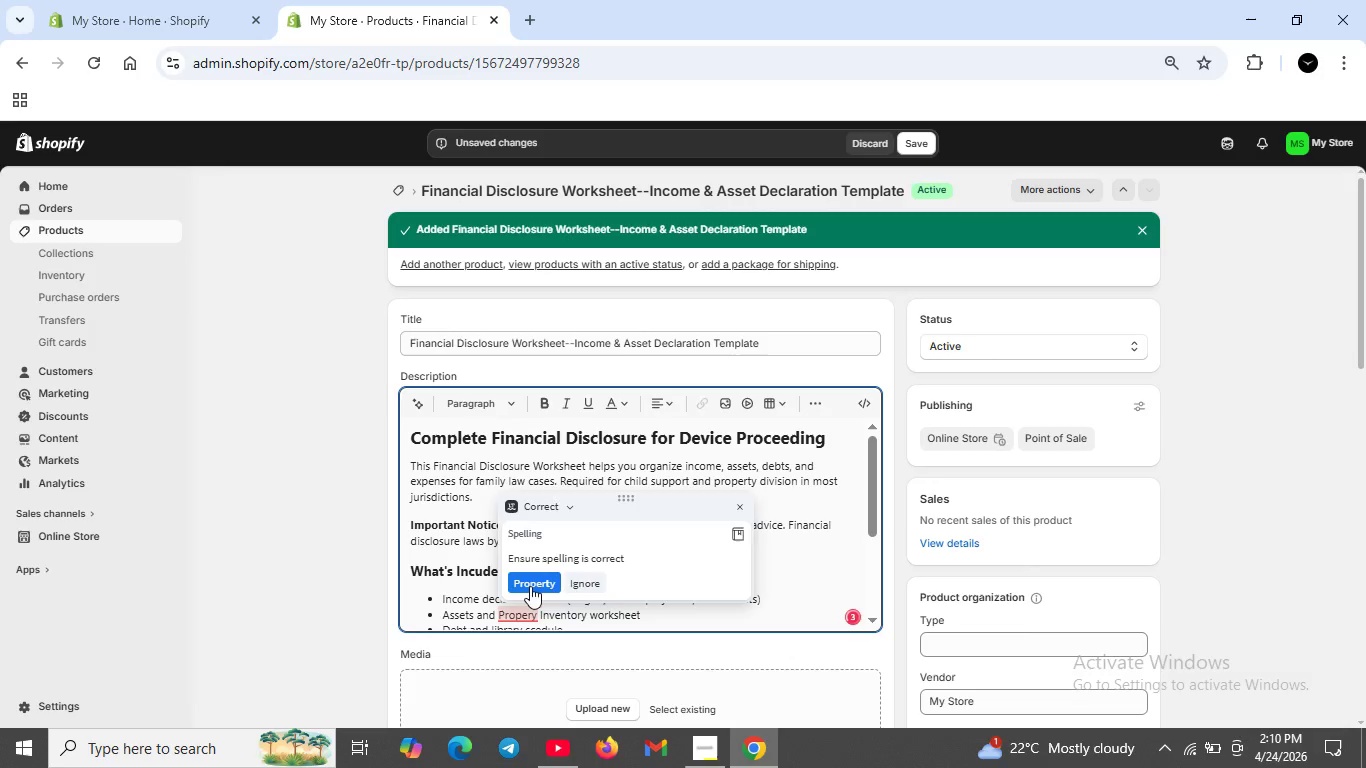 
left_click([530, 586])
 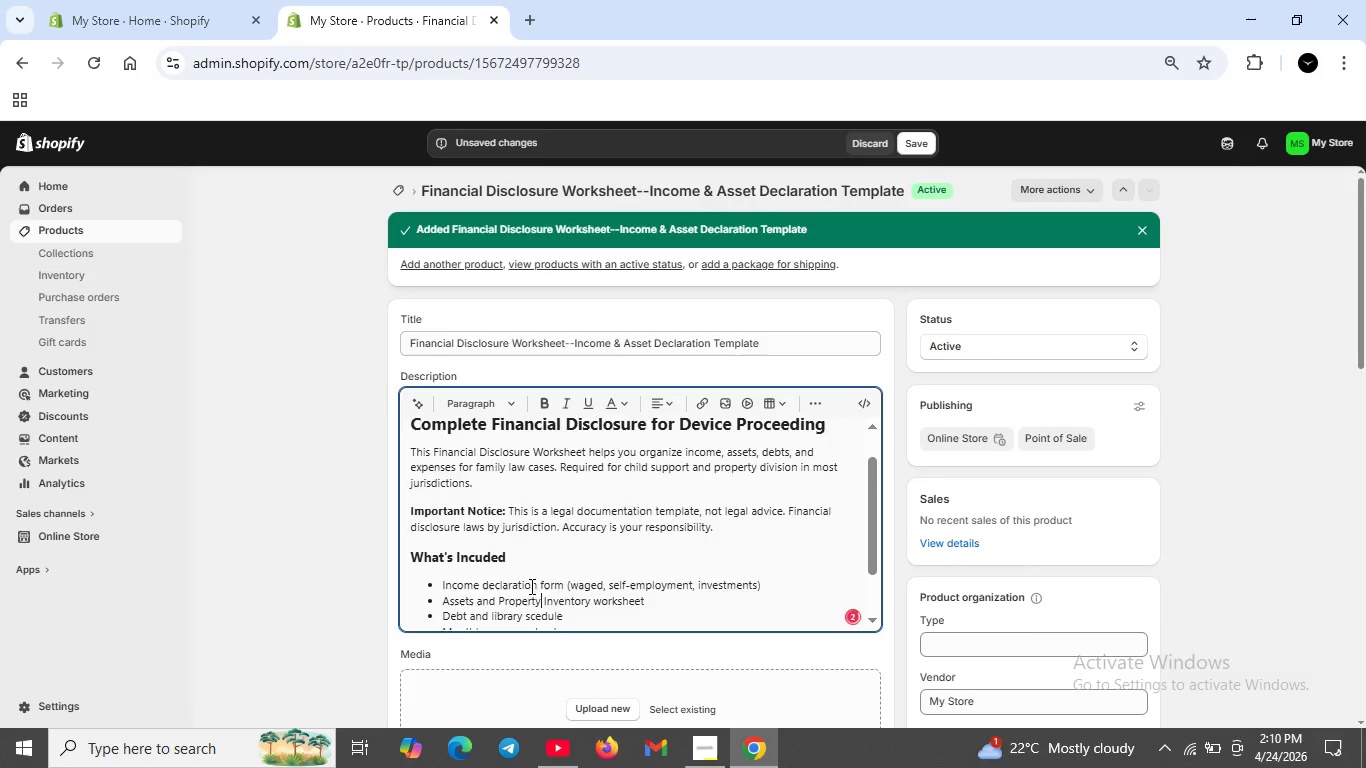 
scroll: coordinate [530, 586], scroll_direction: down, amount: 1.0
 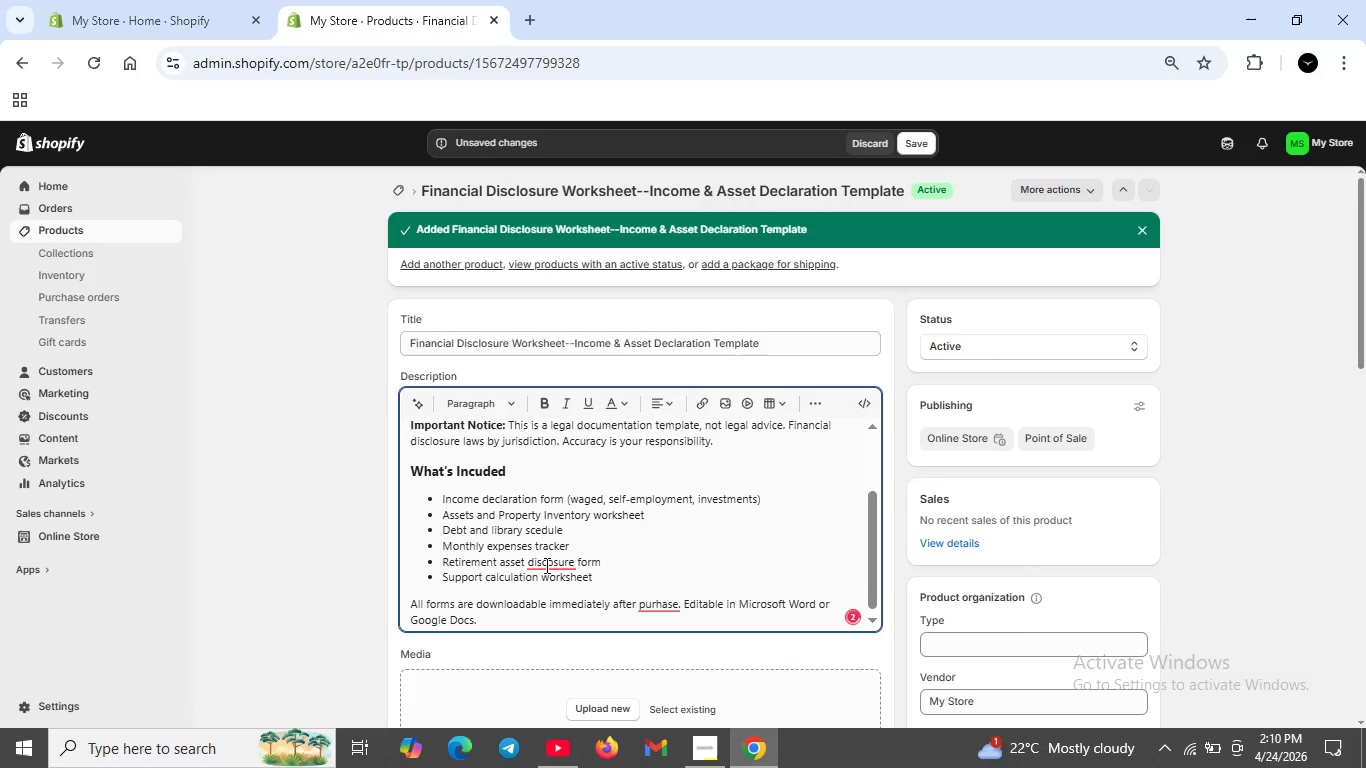 
left_click([545, 565])
 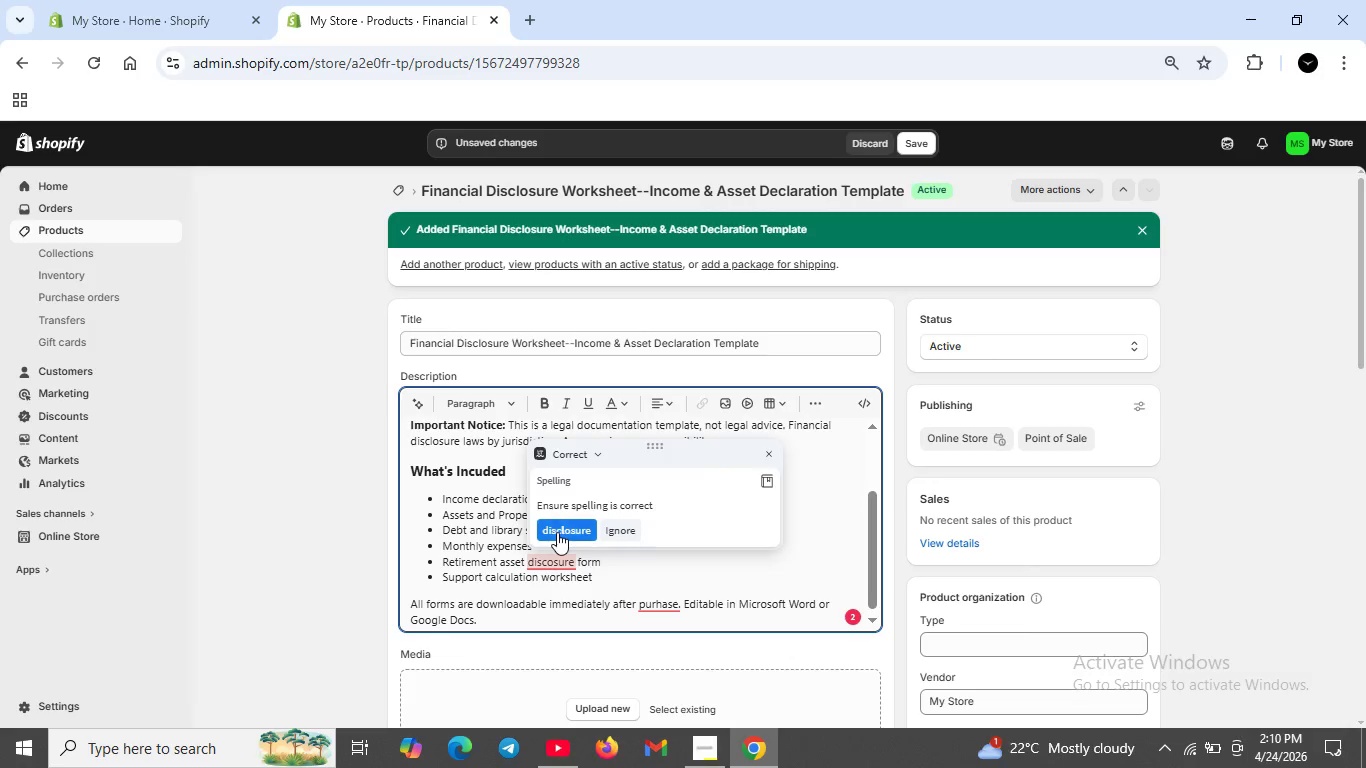 
left_click([557, 532])
 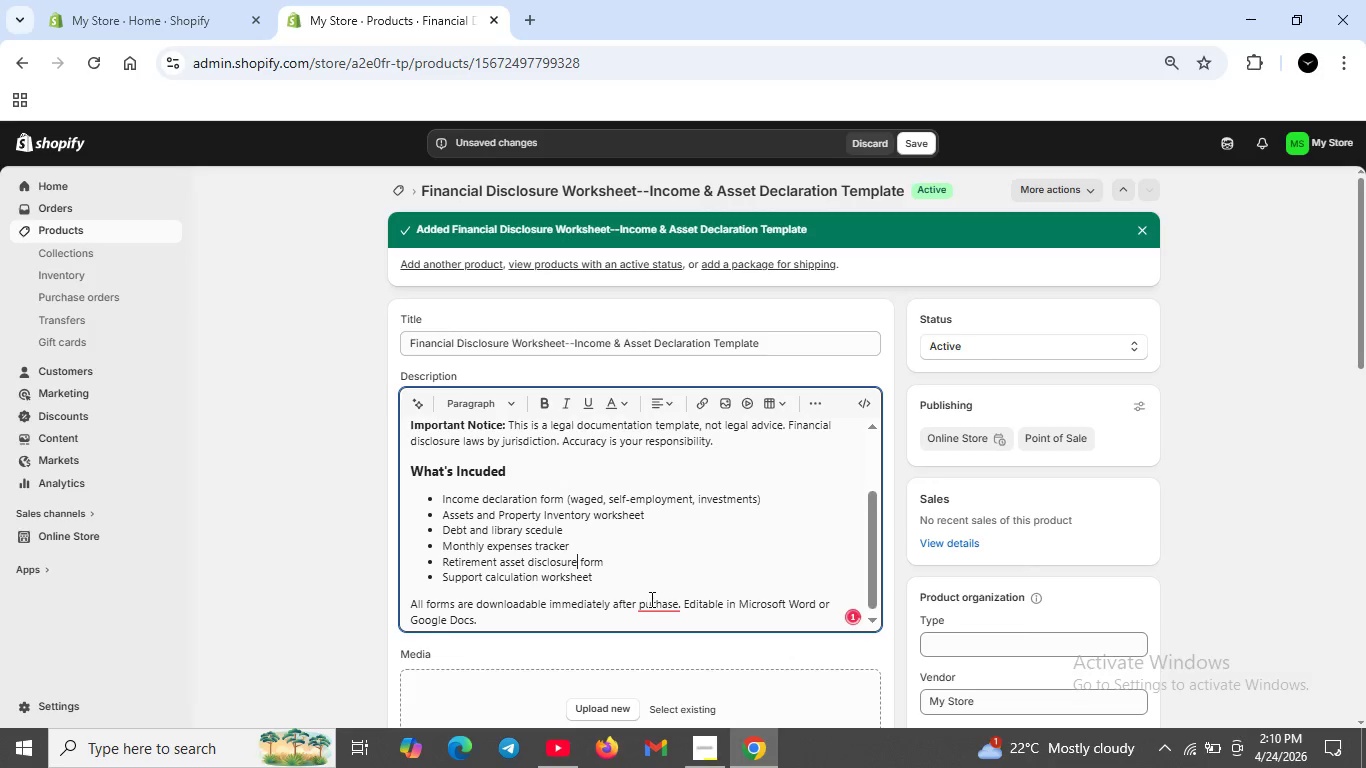 
left_click([650, 599])
 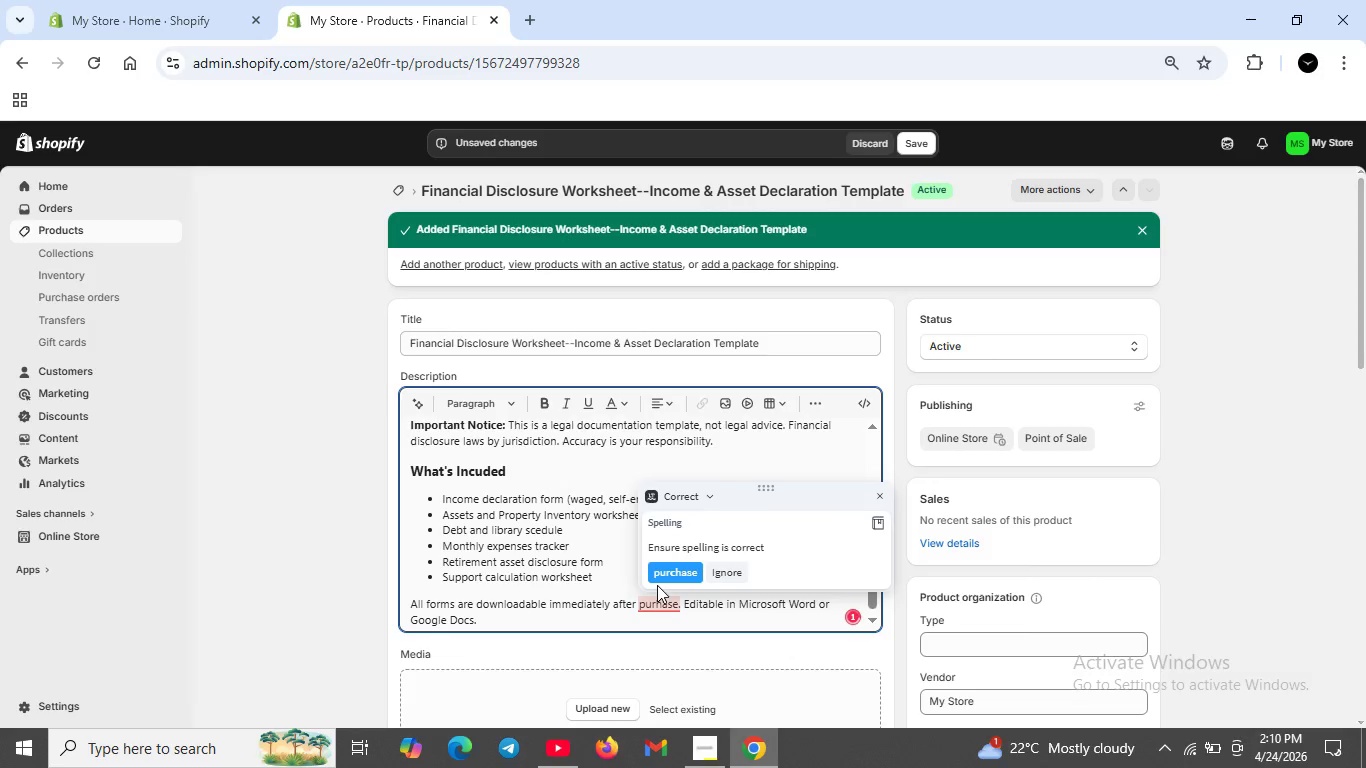 
left_click([657, 585])
 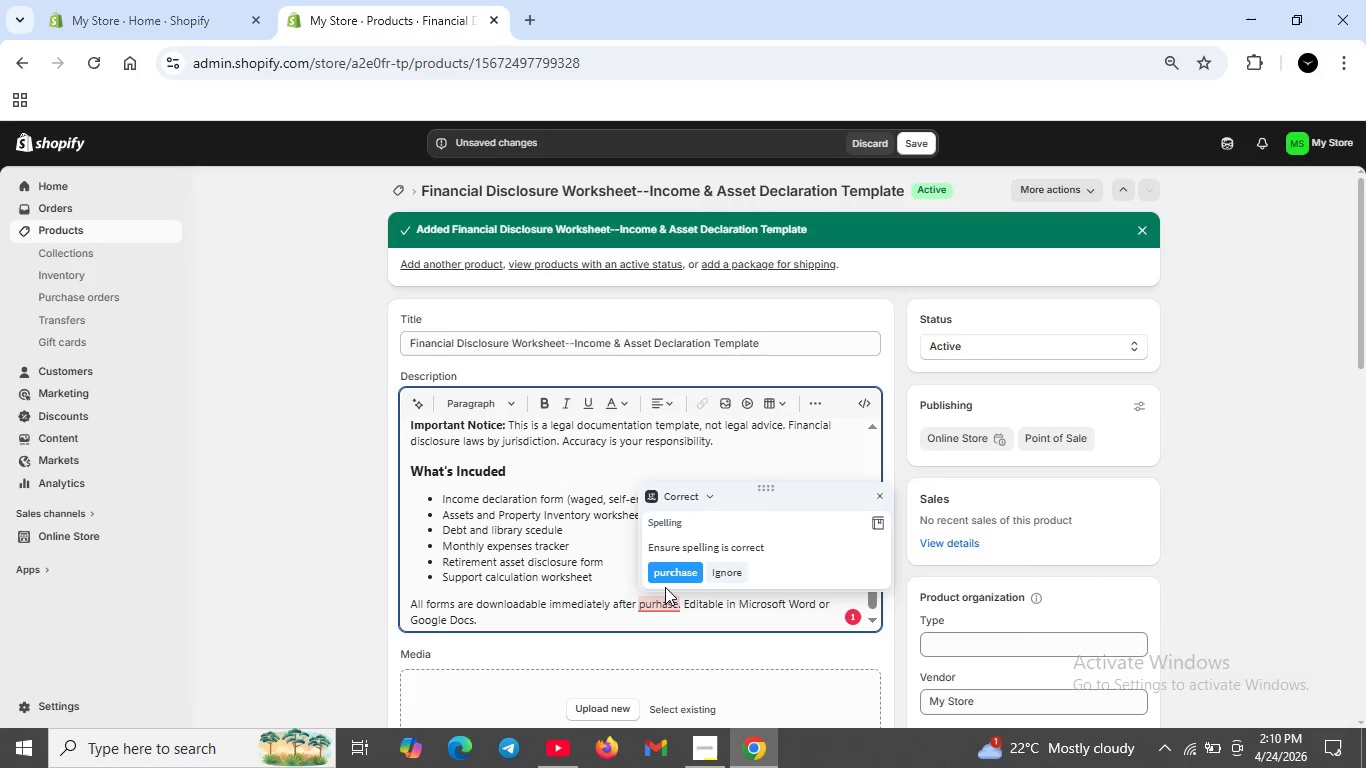 
left_click([665, 587])
 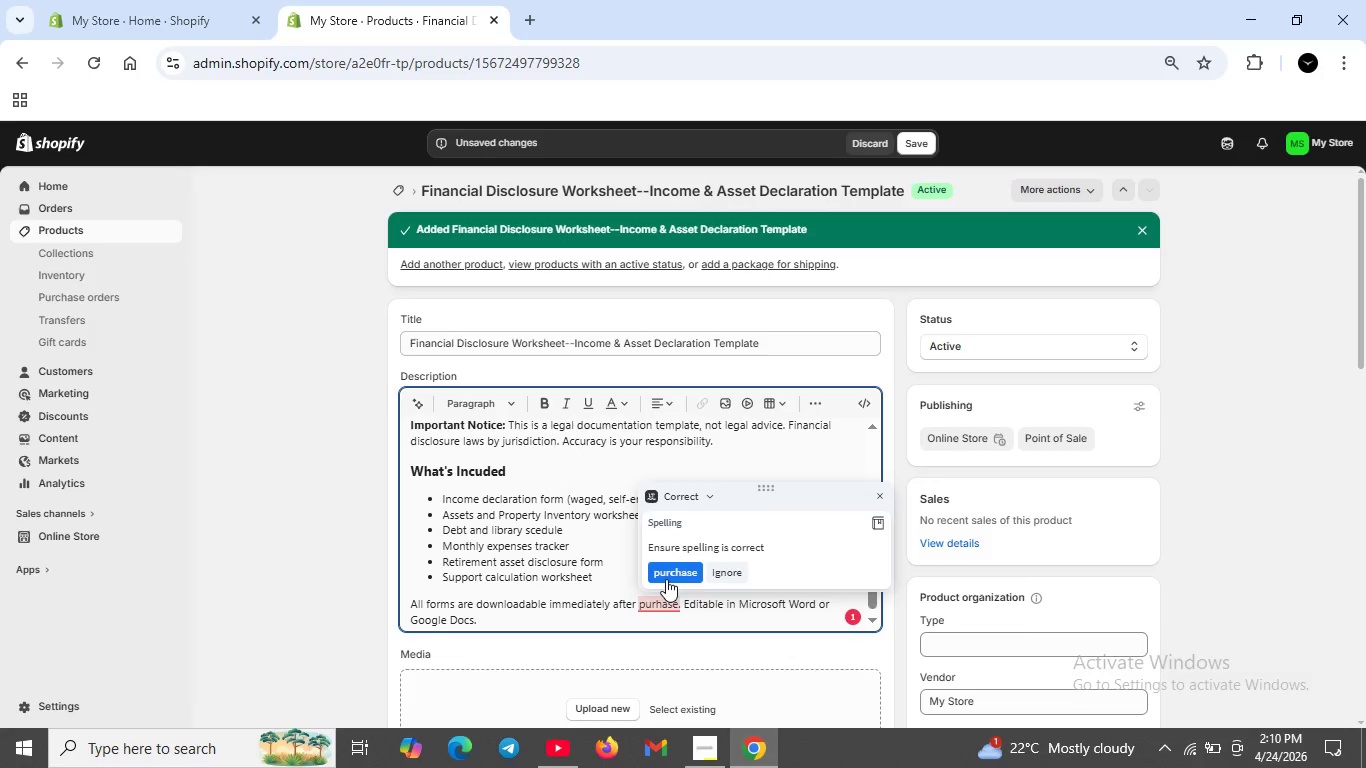 
left_click([666, 579])
 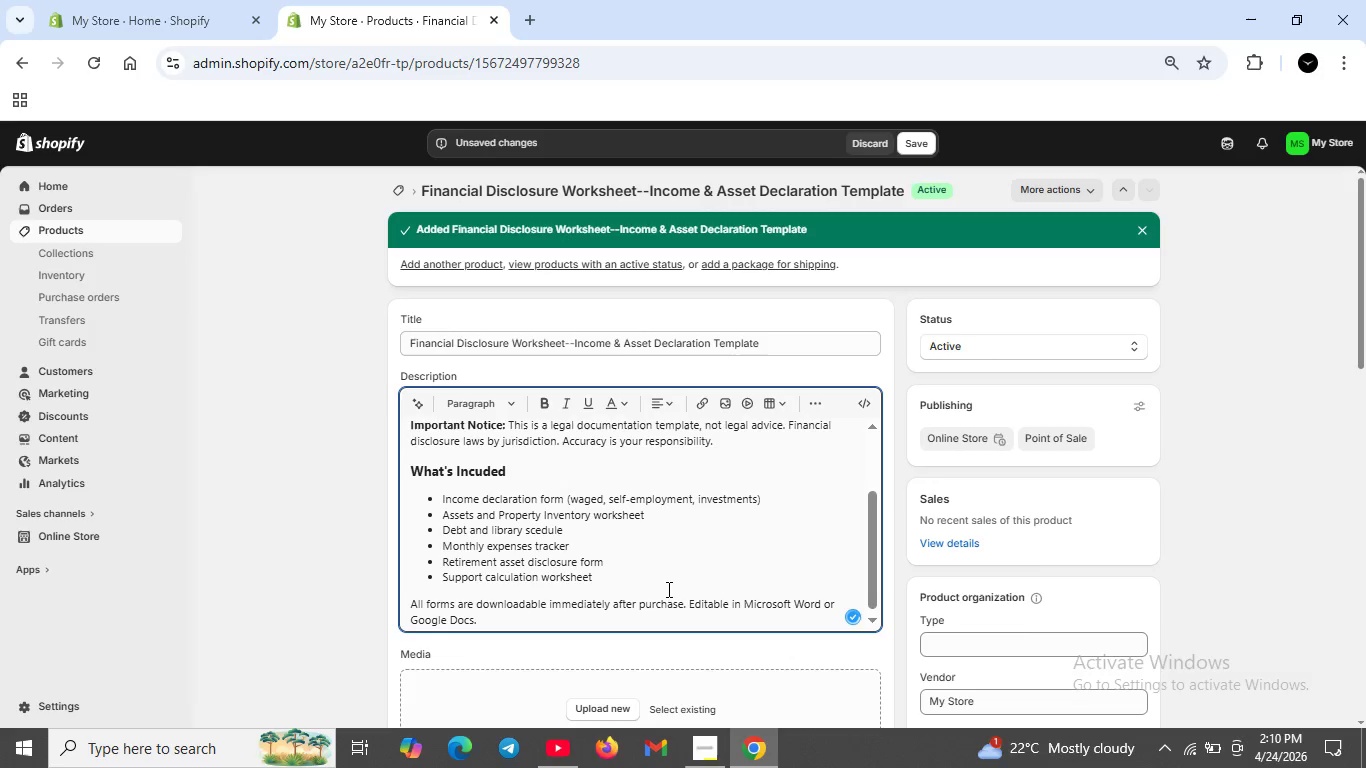 
scroll: coordinate [667, 589], scroll_direction: down, amount: 3.0
 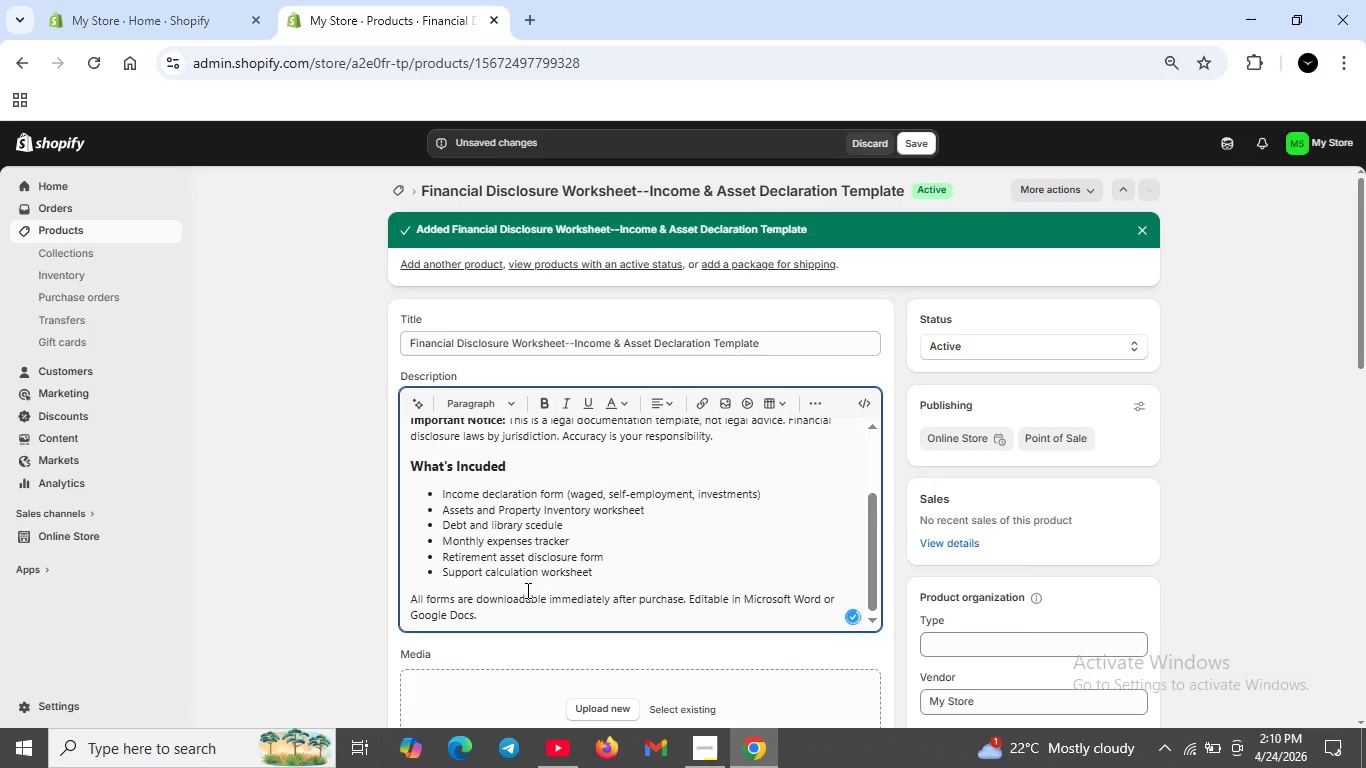 
scroll: coordinate [526, 589], scroll_direction: up, amount: 3.0
 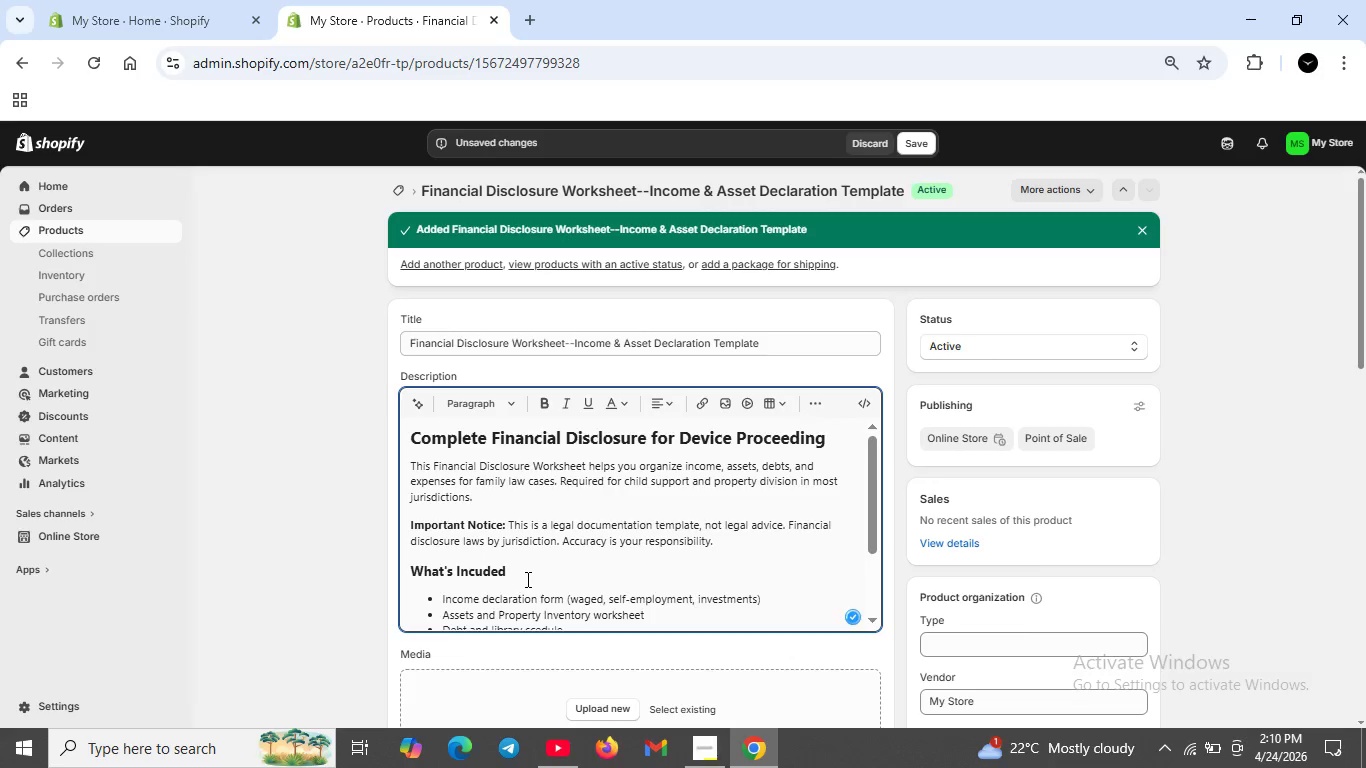 
scroll: coordinate [526, 579], scroll_direction: down, amount: 1.0
 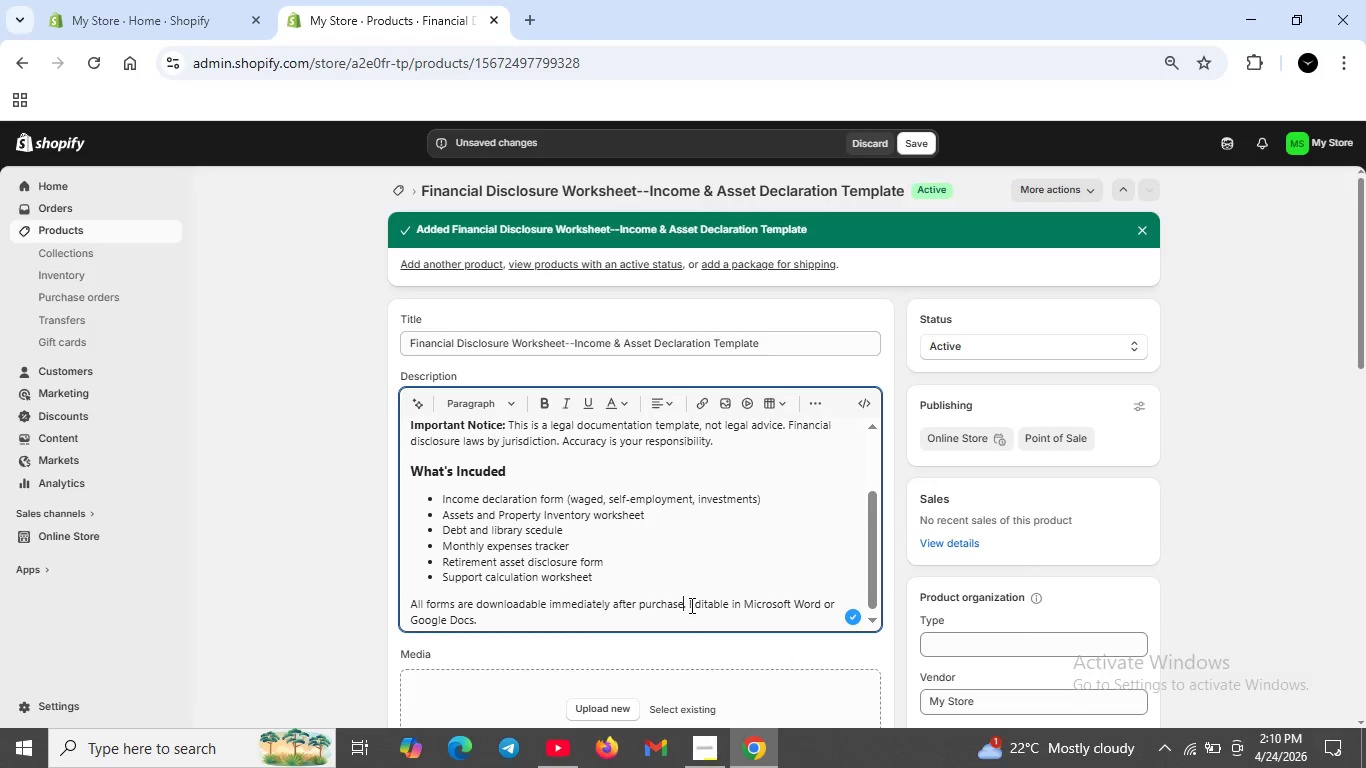 
wait(5.68)
 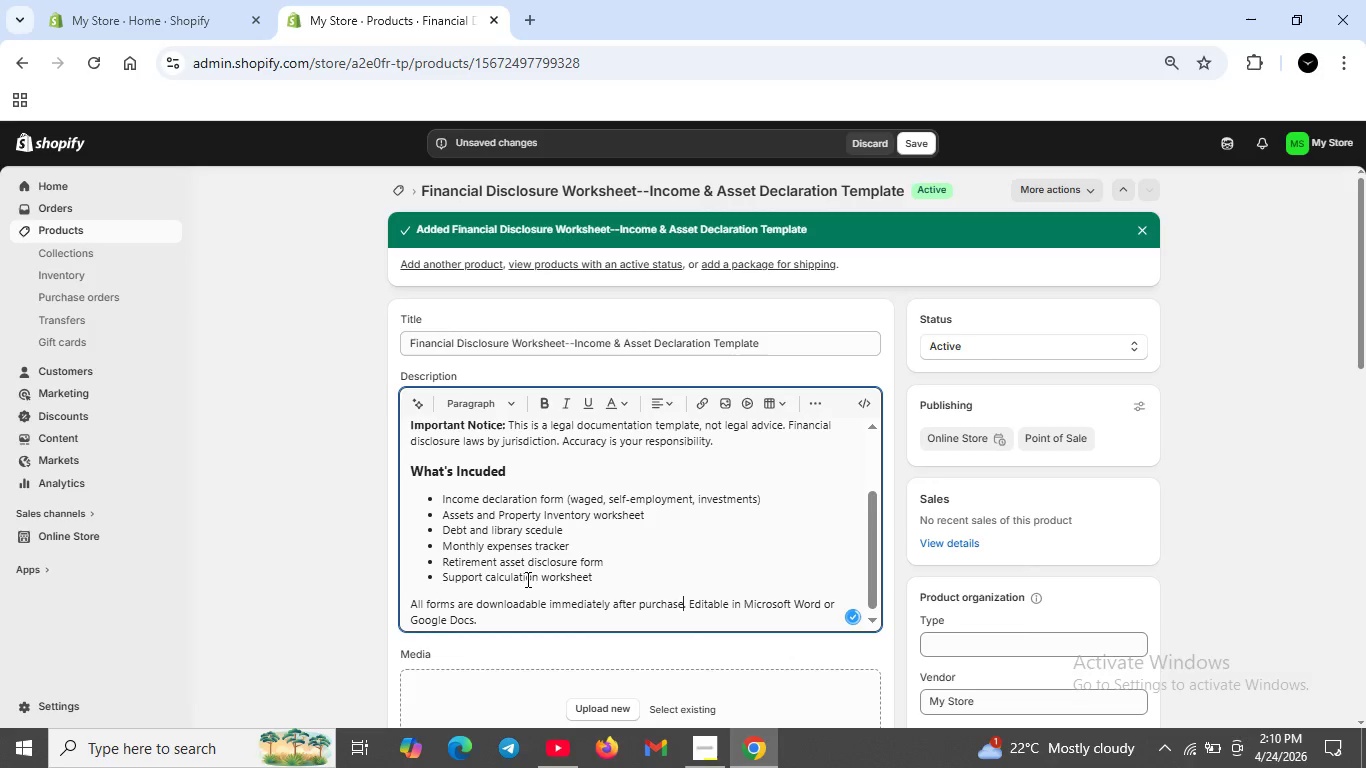 
scroll: coordinate [689, 604], scroll_direction: down, amount: 1.0
 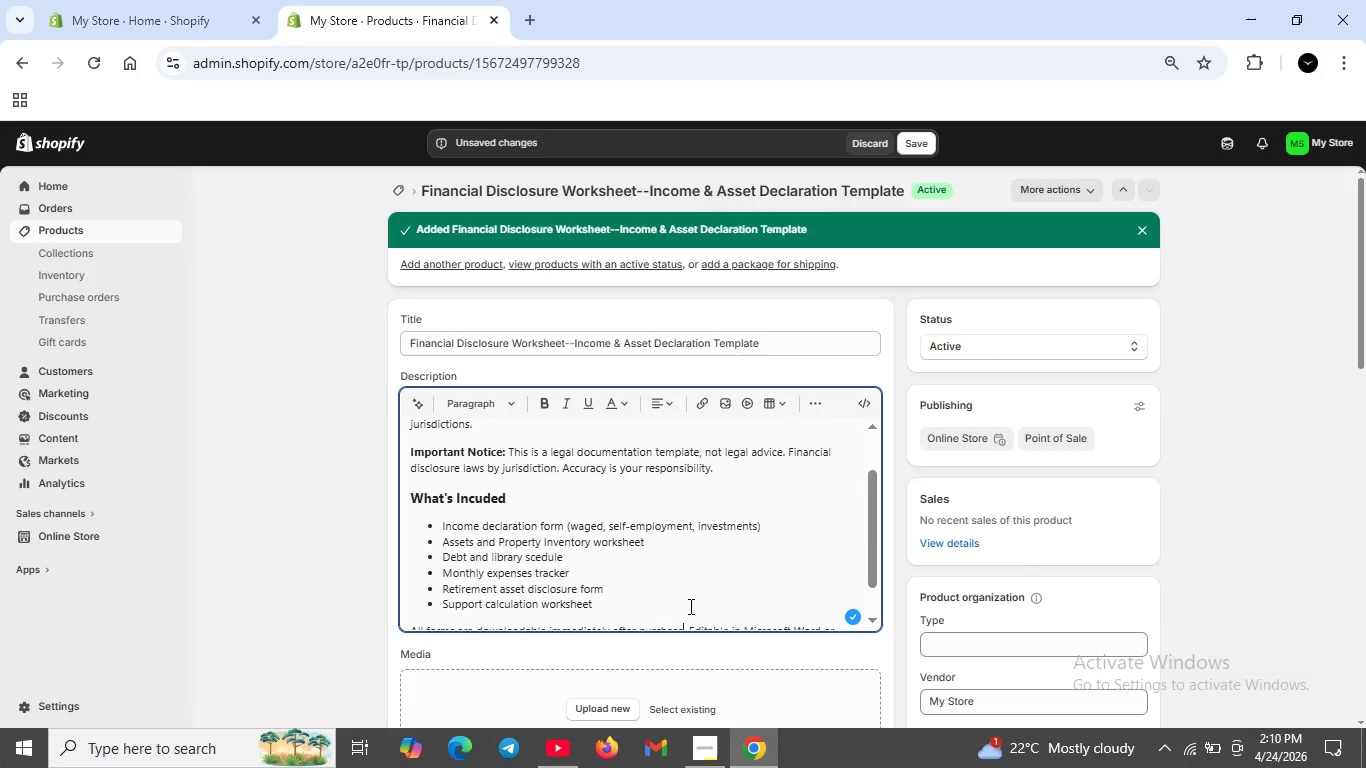 
scroll: coordinate [689, 606], scroll_direction: up, amount: 3.0
 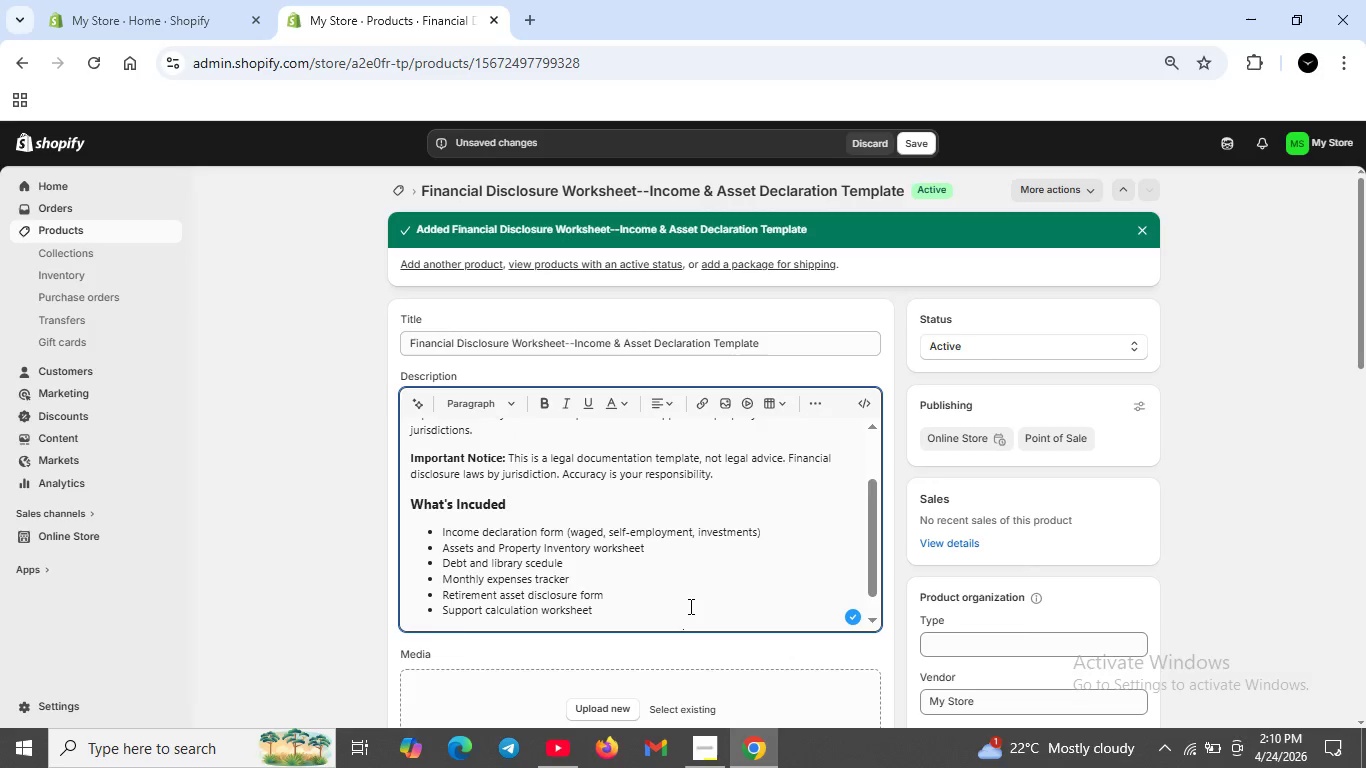 
scroll: coordinate [689, 606], scroll_direction: down, amount: 3.0
 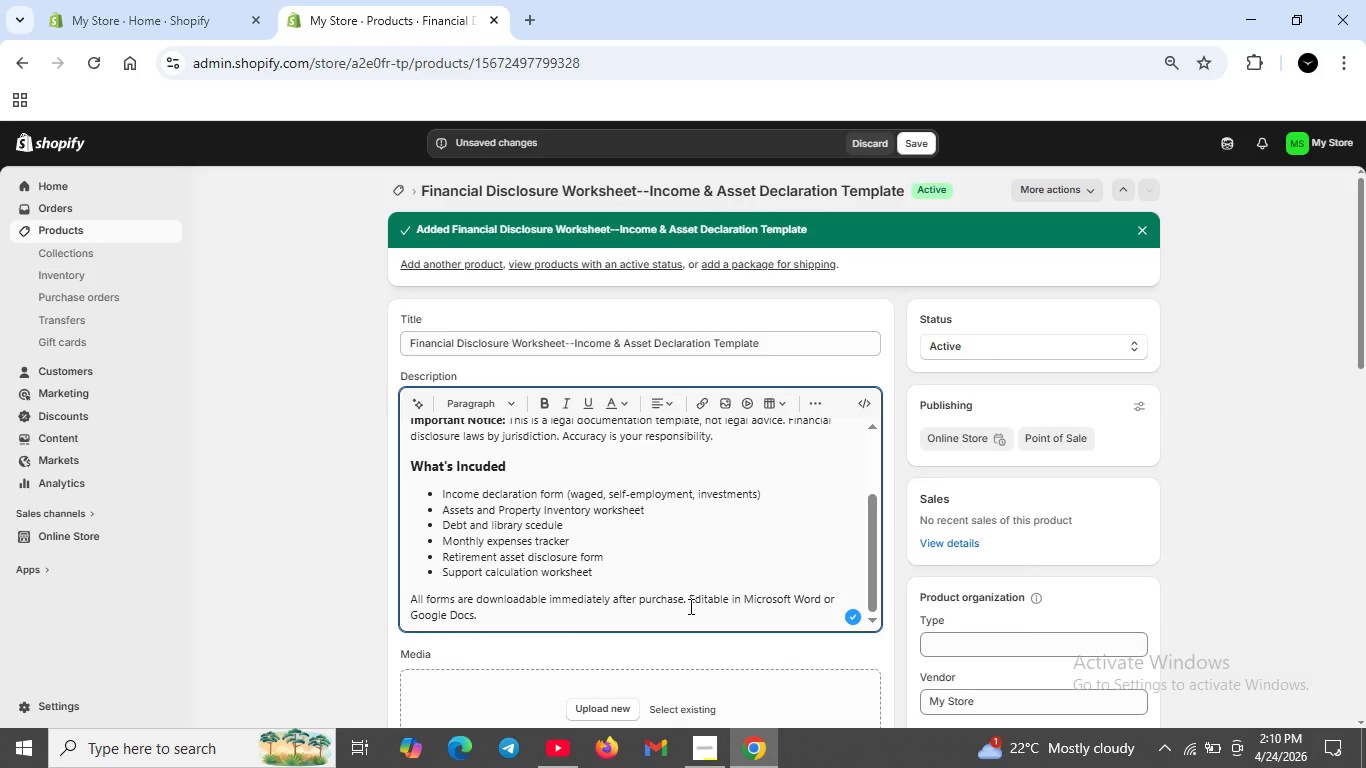 
wait(5.61)
 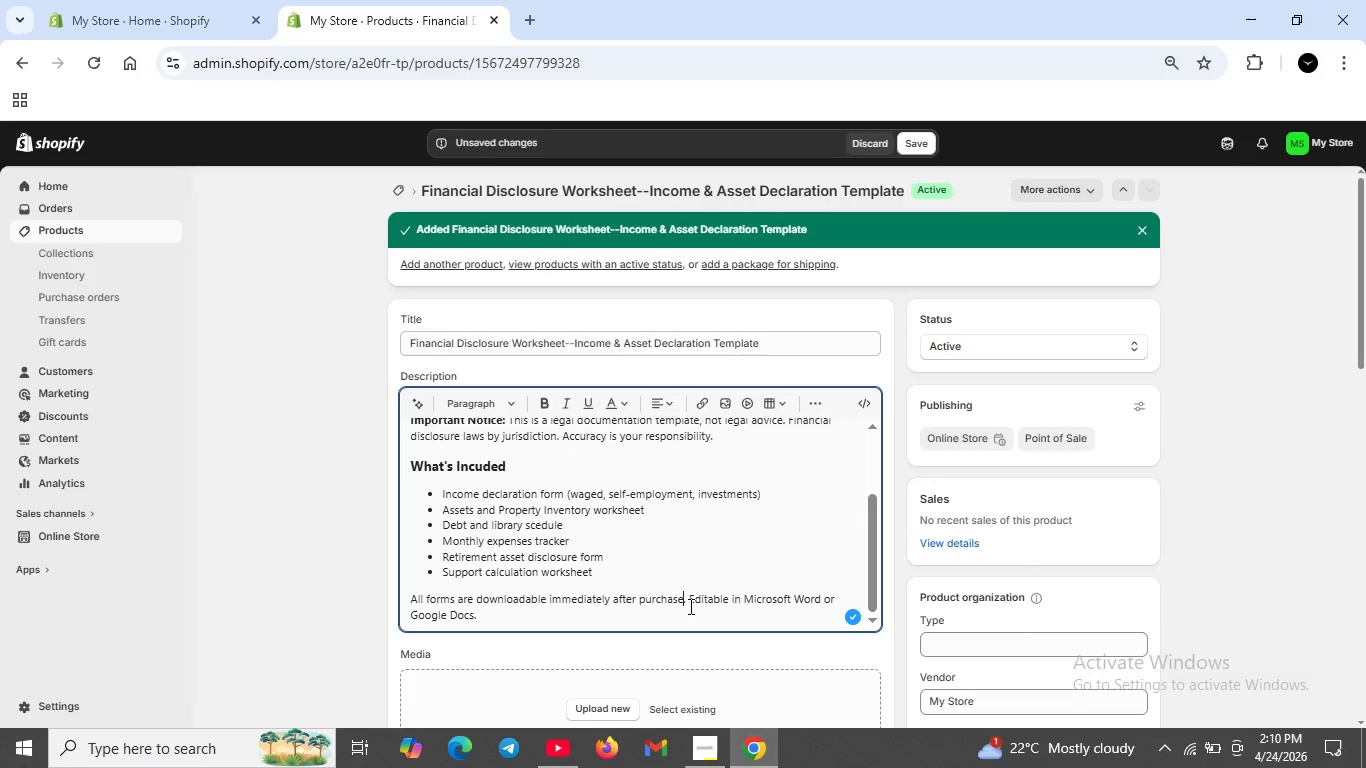 
scroll: coordinate [602, 654], scroll_direction: down, amount: 3.0
 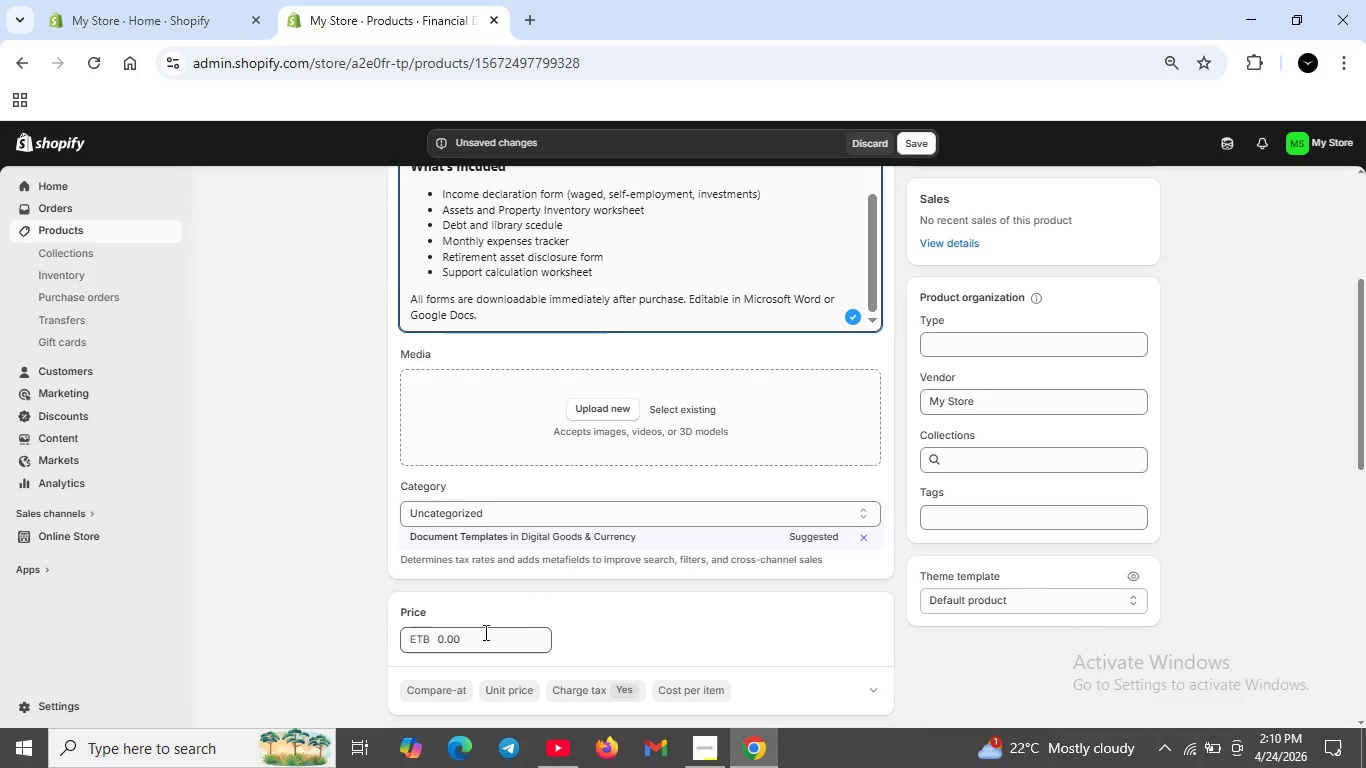 
double_click([484, 632])
 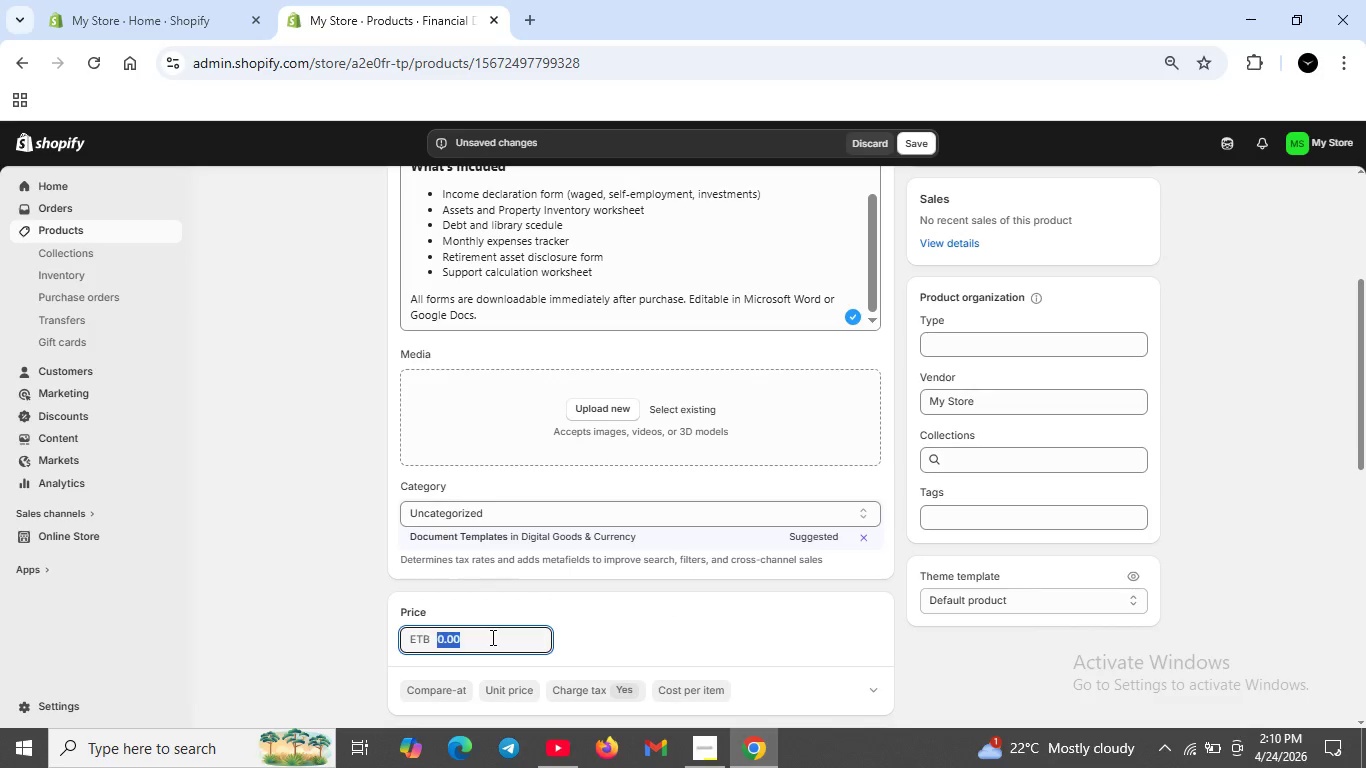 
key(Backspace)
type(19)
 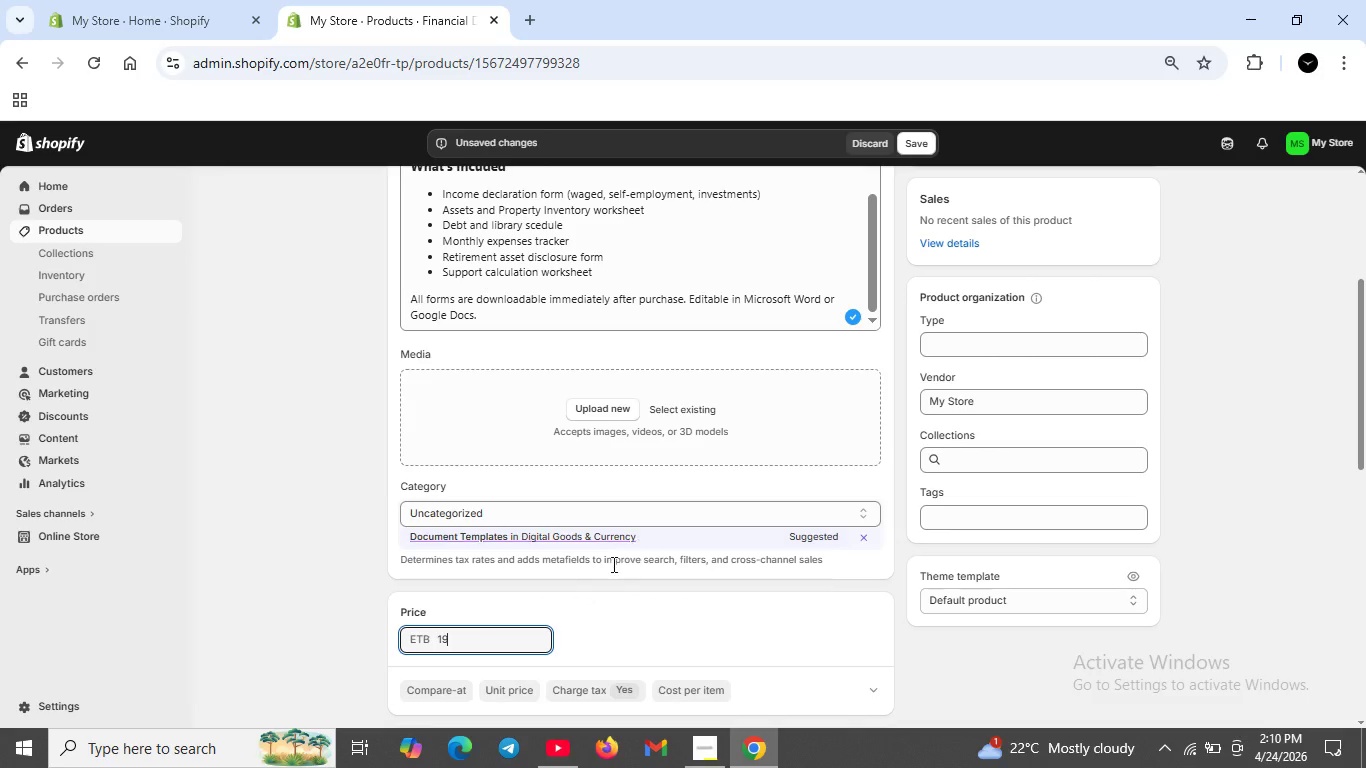 
scroll: coordinate [611, 564], scroll_direction: down, amount: 3.0
 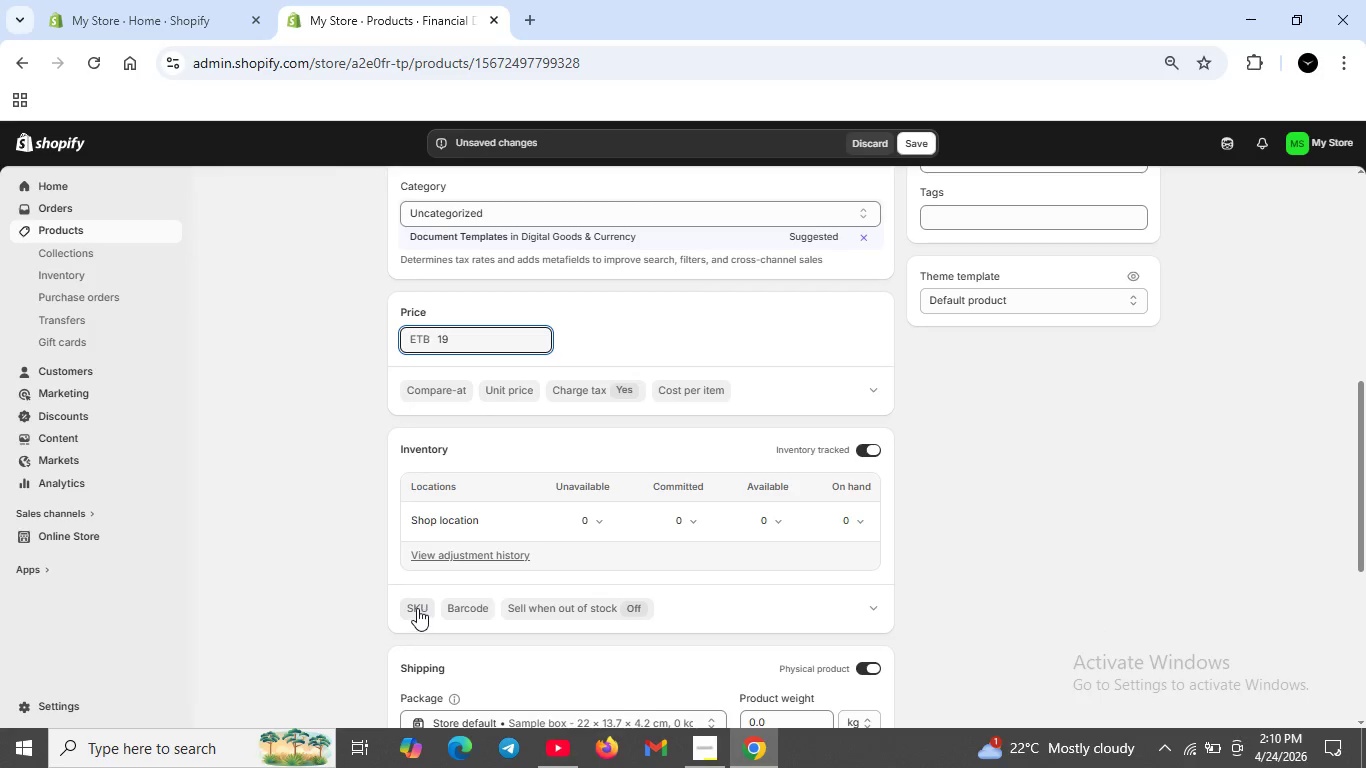 
left_click([417, 608])
 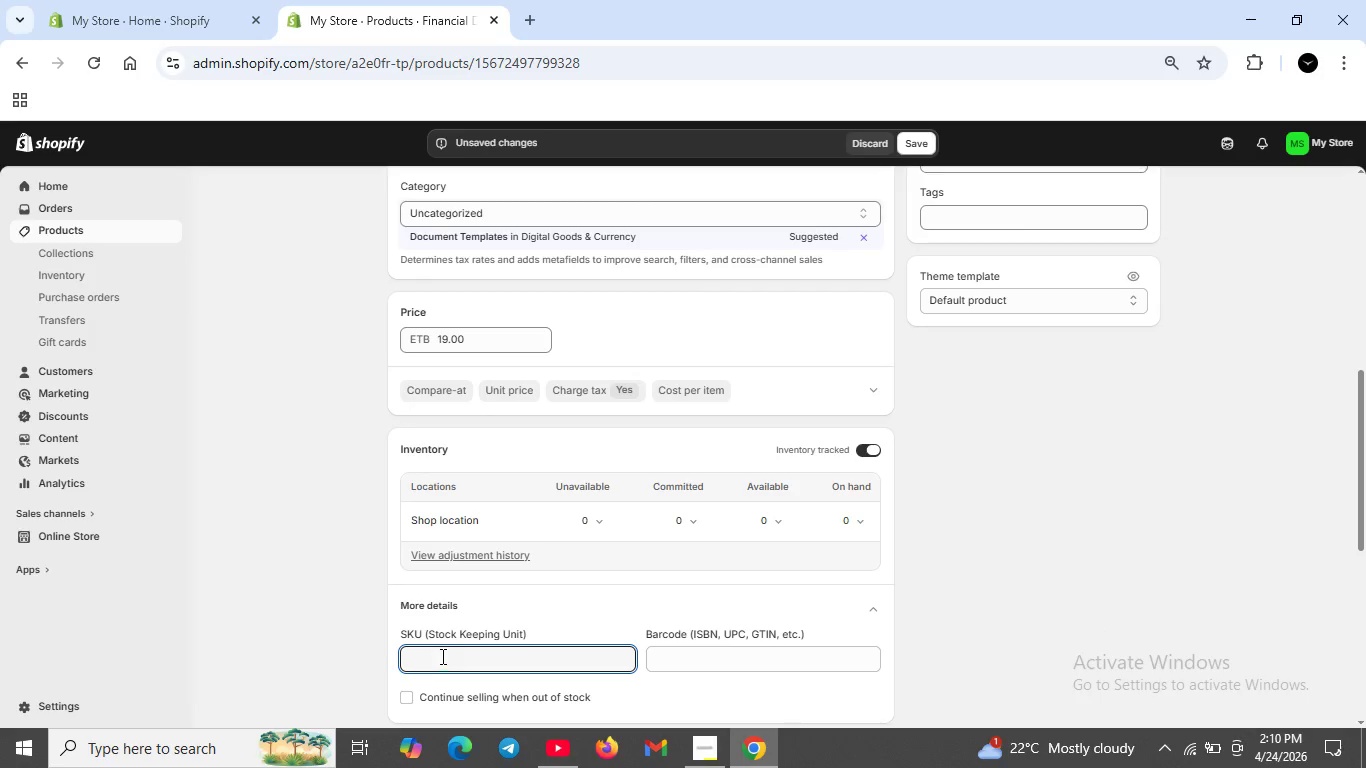 
left_click([441, 656])
 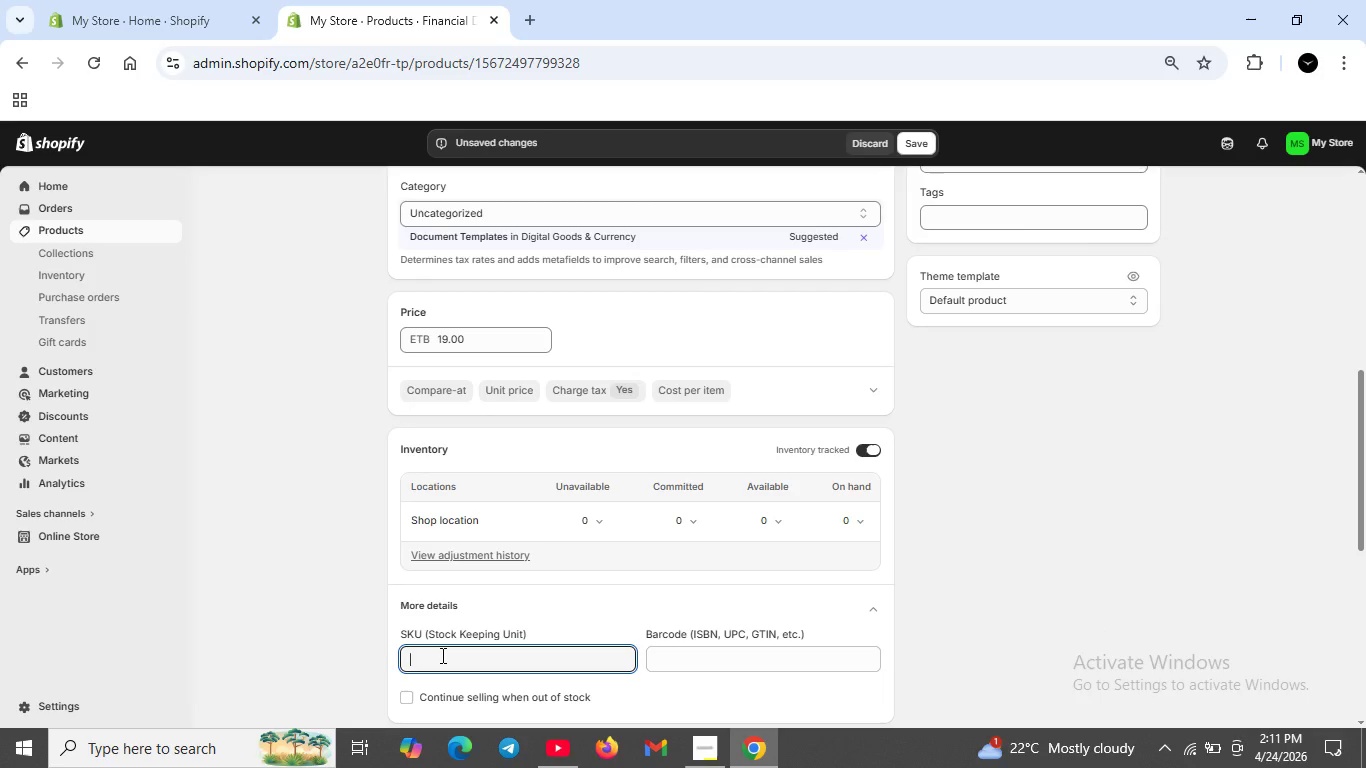 
type(RBM-FIN-01)
 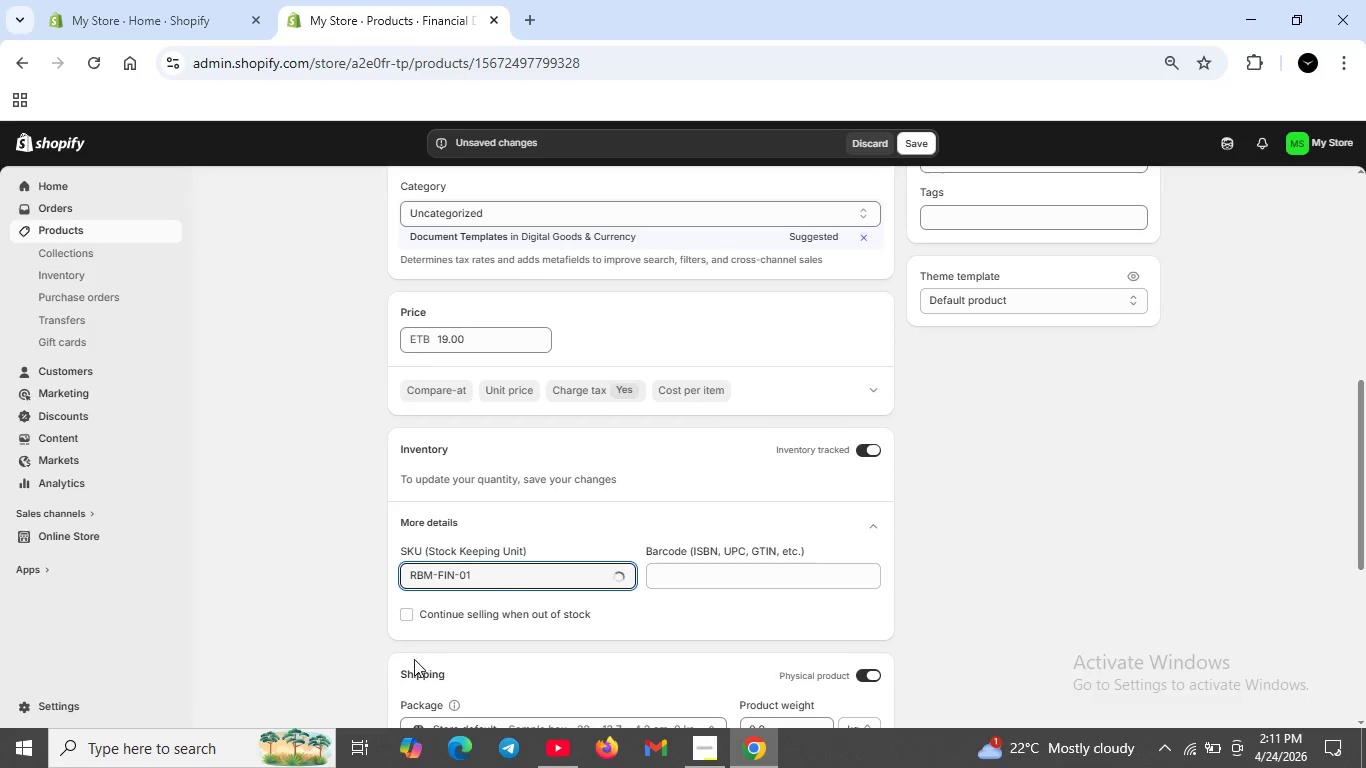 
scroll: coordinate [414, 659], scroll_direction: up, amount: 1.0
 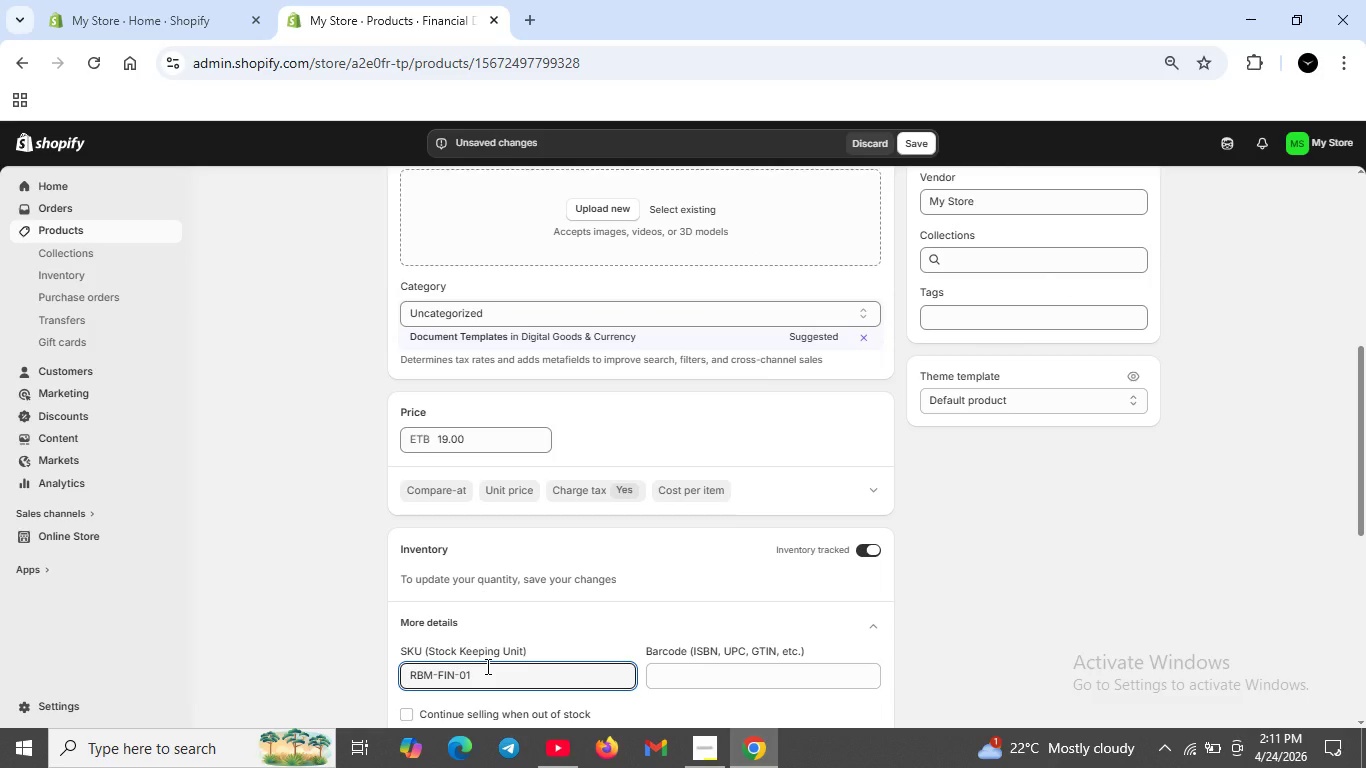 
scroll: coordinate [486, 666], scroll_direction: down, amount: 1.0
 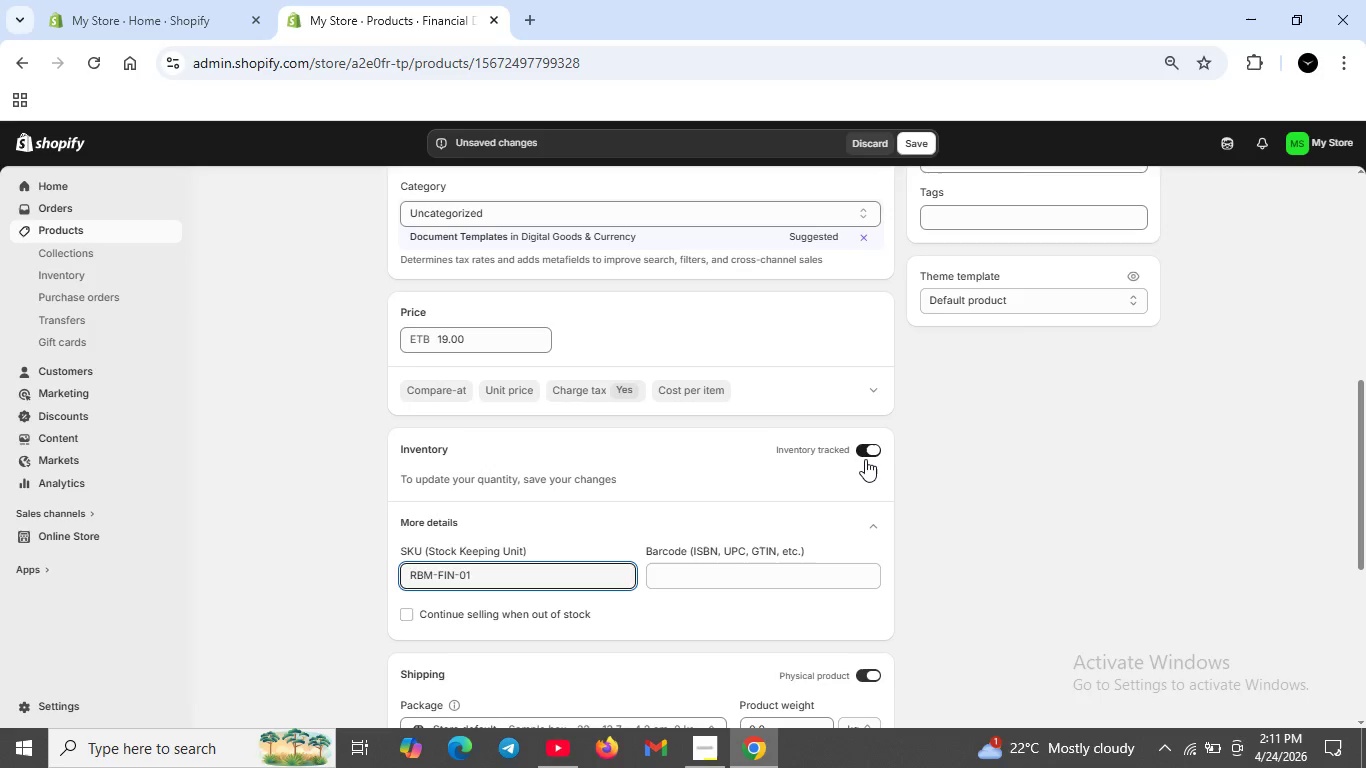 
left_click([865, 459])
 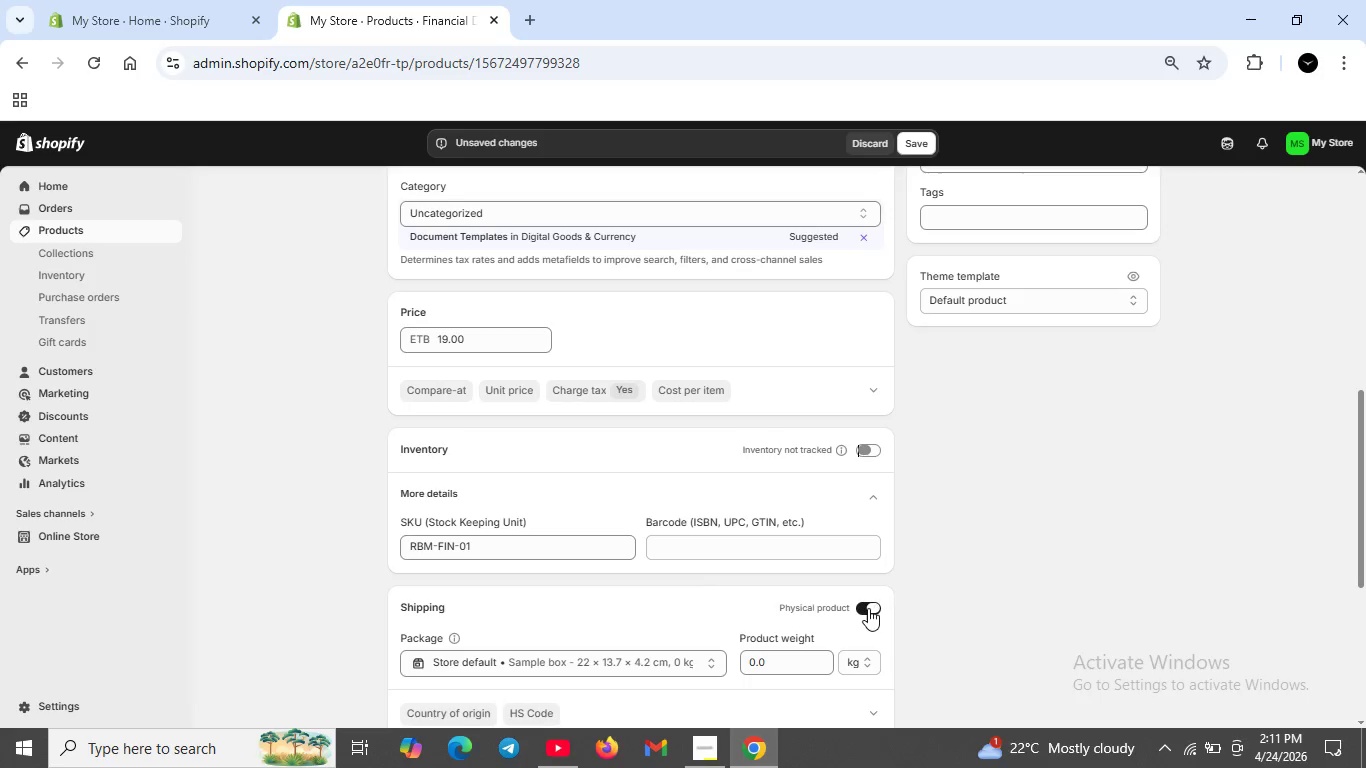 
left_click([868, 608])
 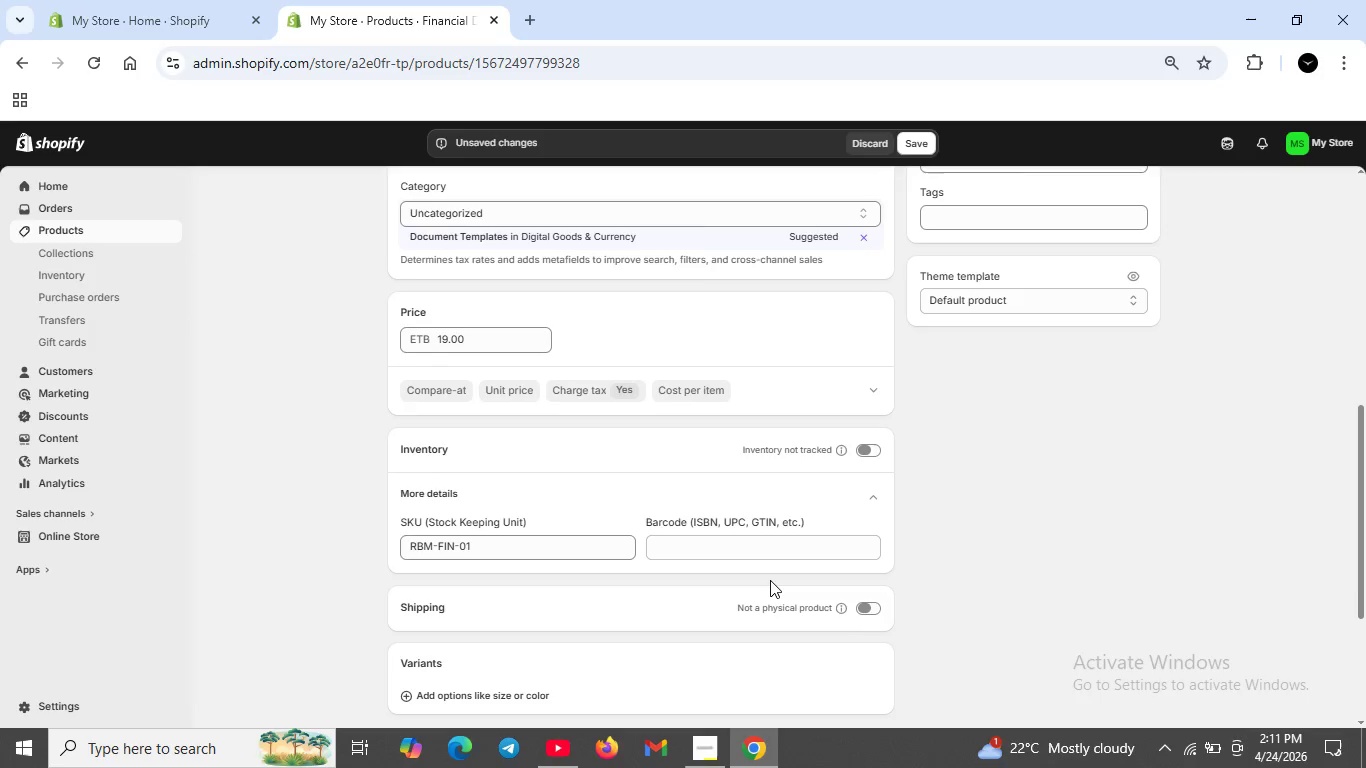 
scroll: coordinate [770, 580], scroll_direction: down, amount: 1.0
 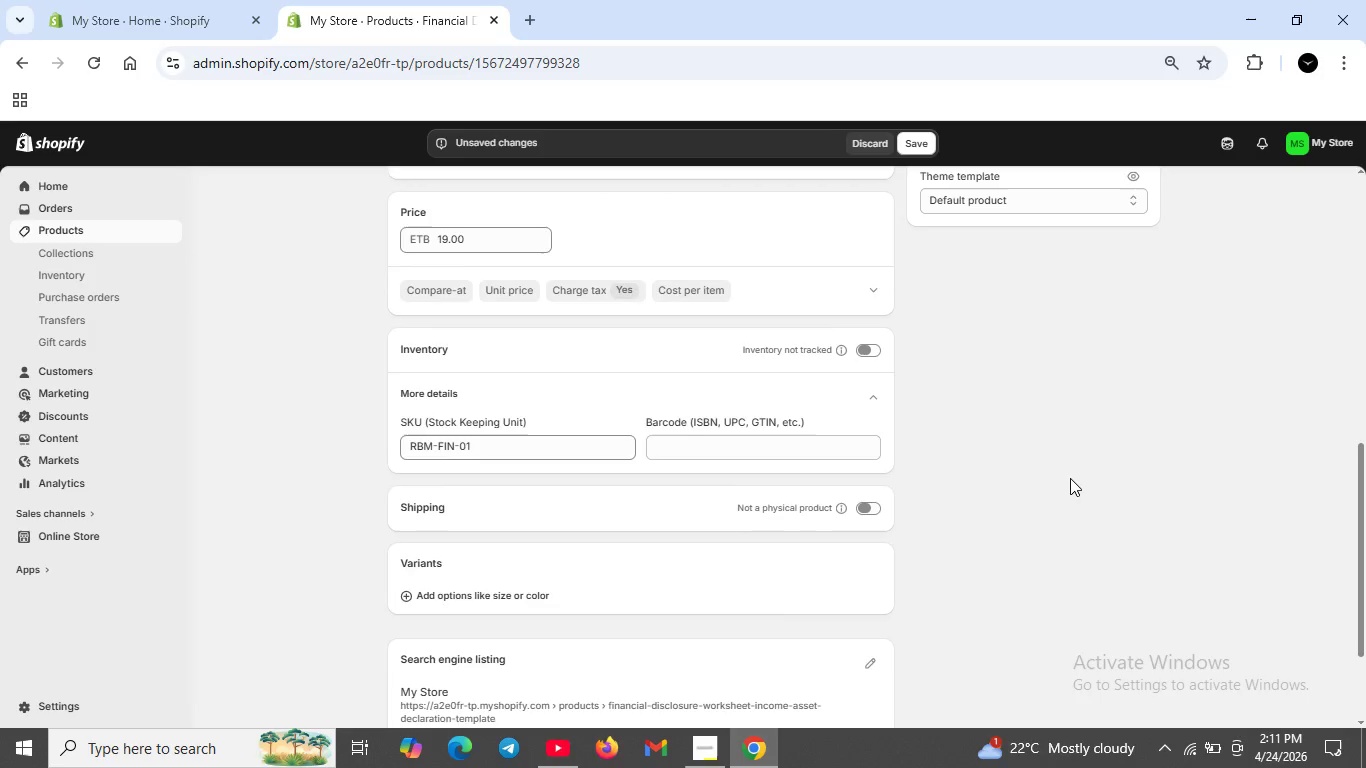 
scroll: coordinate [1070, 477], scroll_direction: up, amount: 3.0
 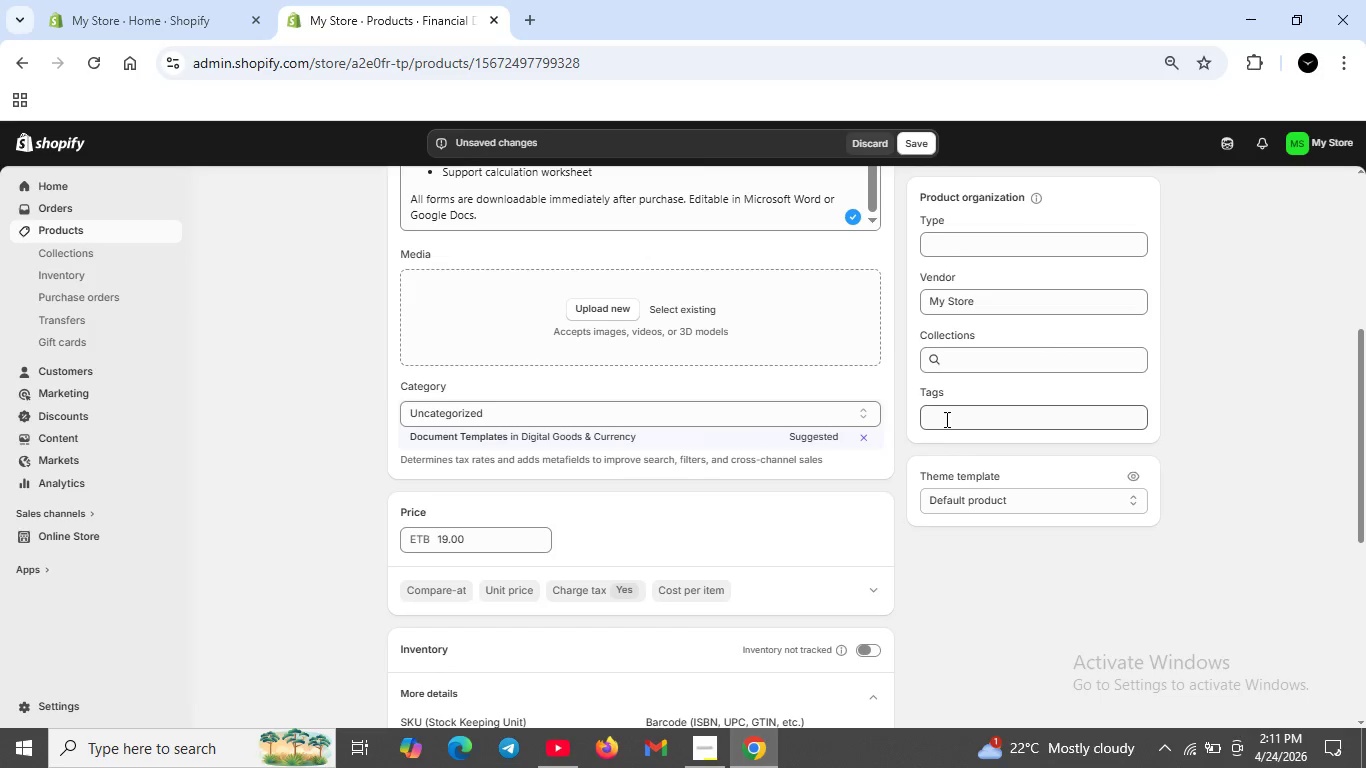 
left_click([945, 419])
 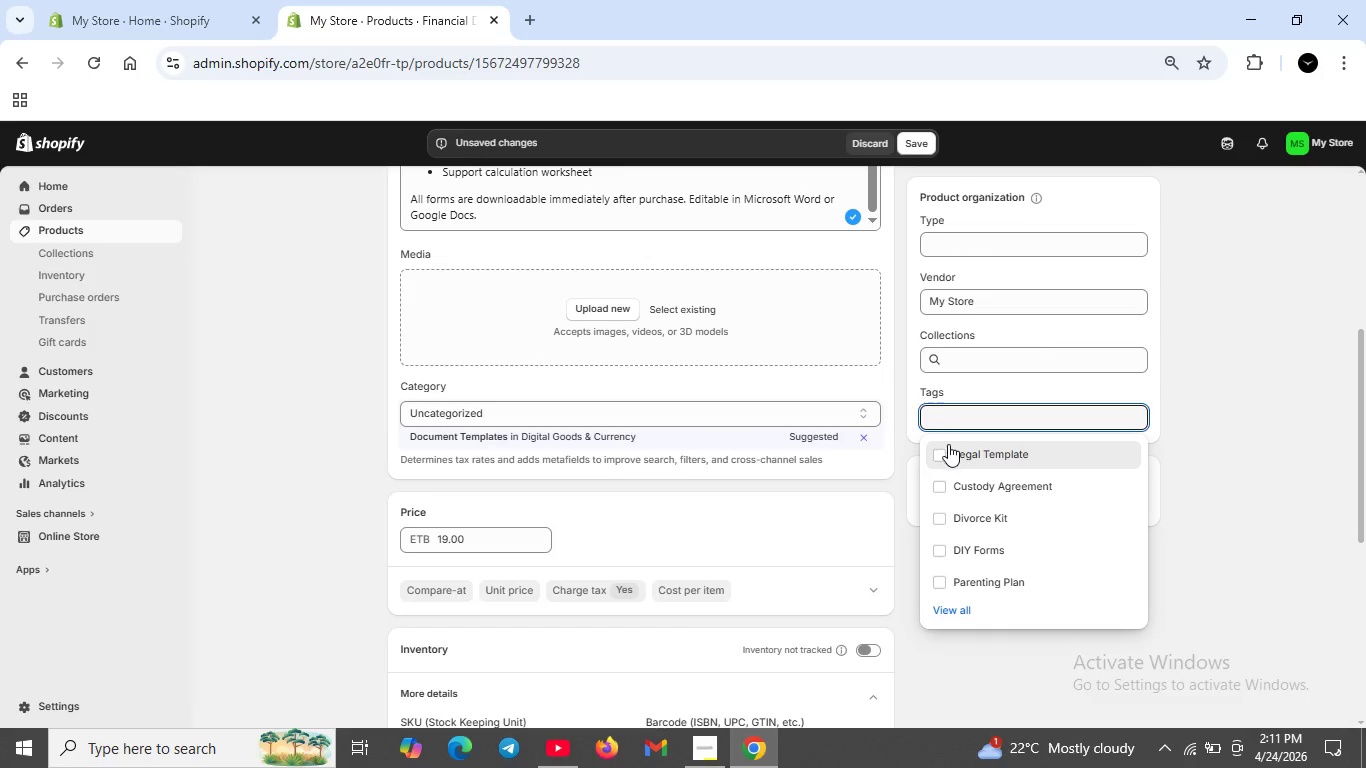 
wait(6.22)
 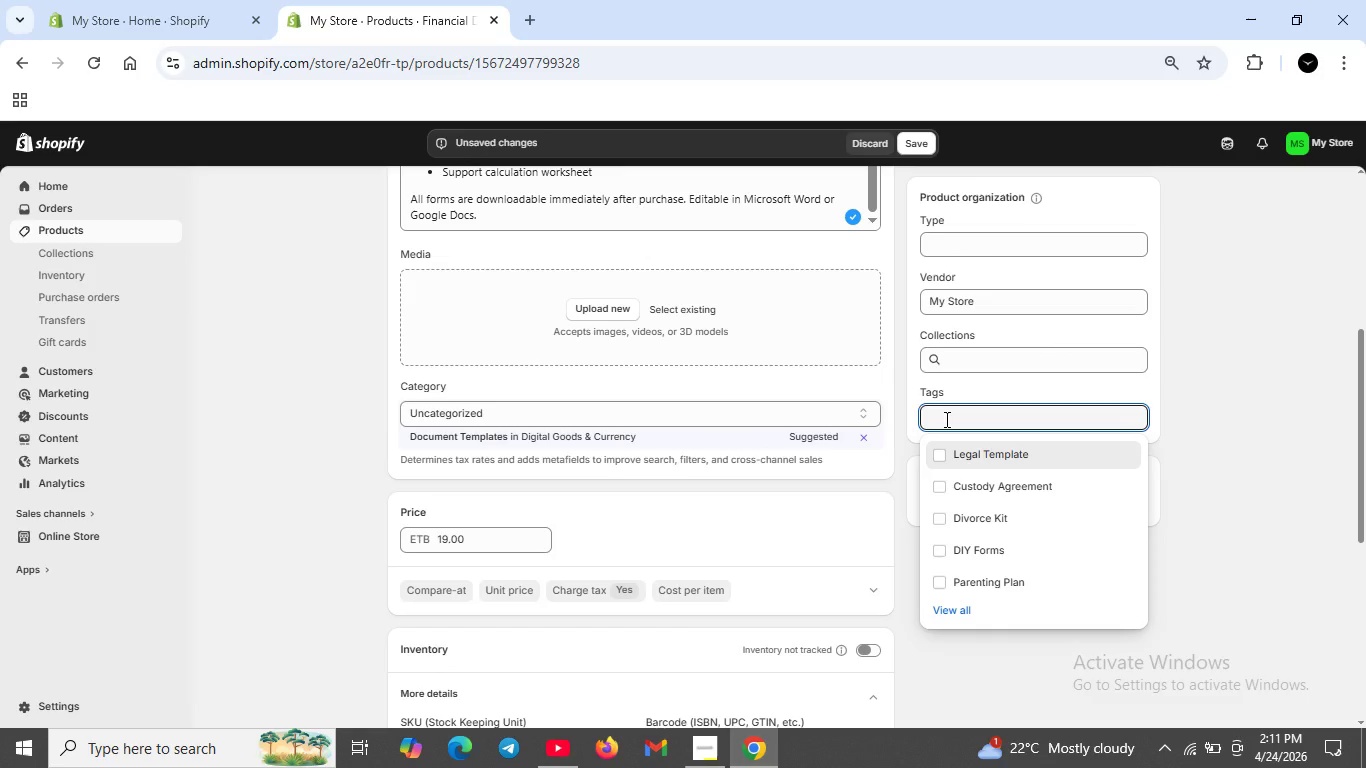 
left_click([939, 452])
 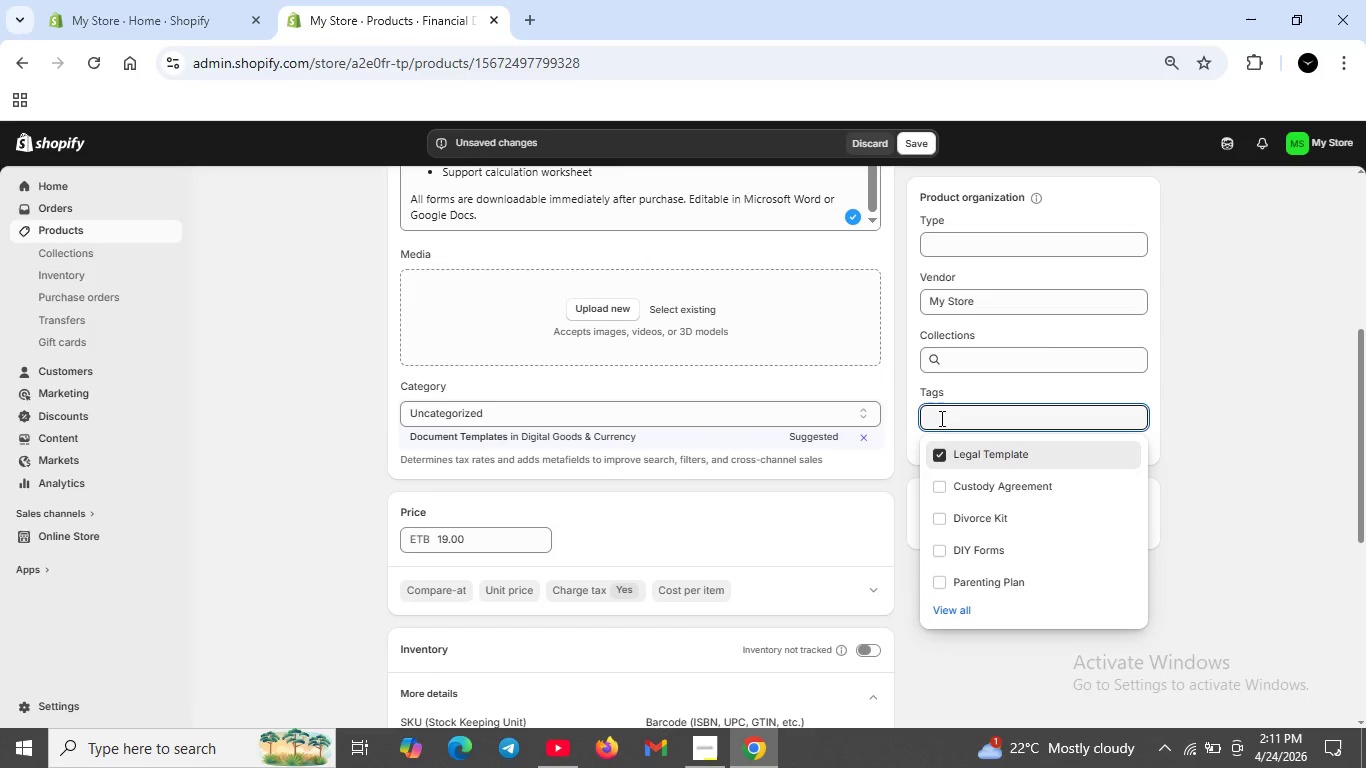 
left_click([940, 418])
 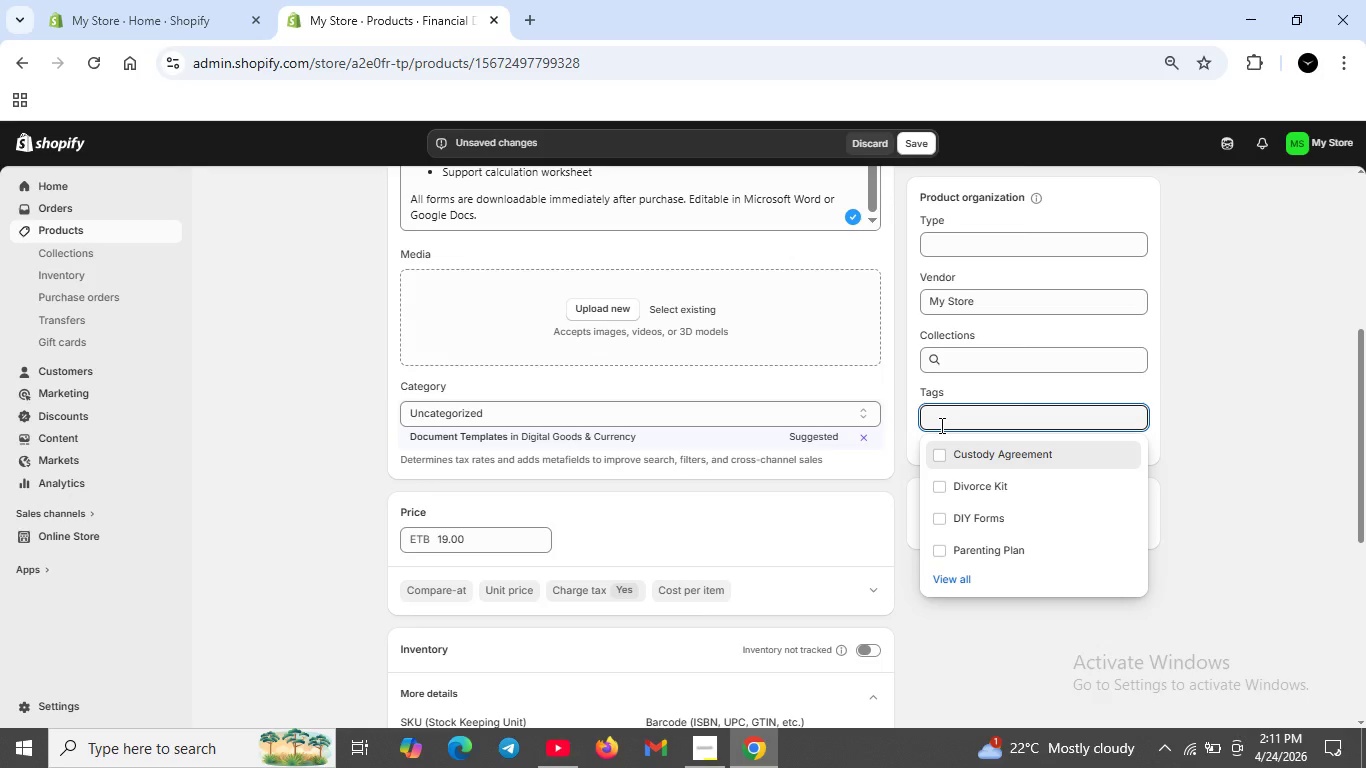 
type(Financial Disclosure)
 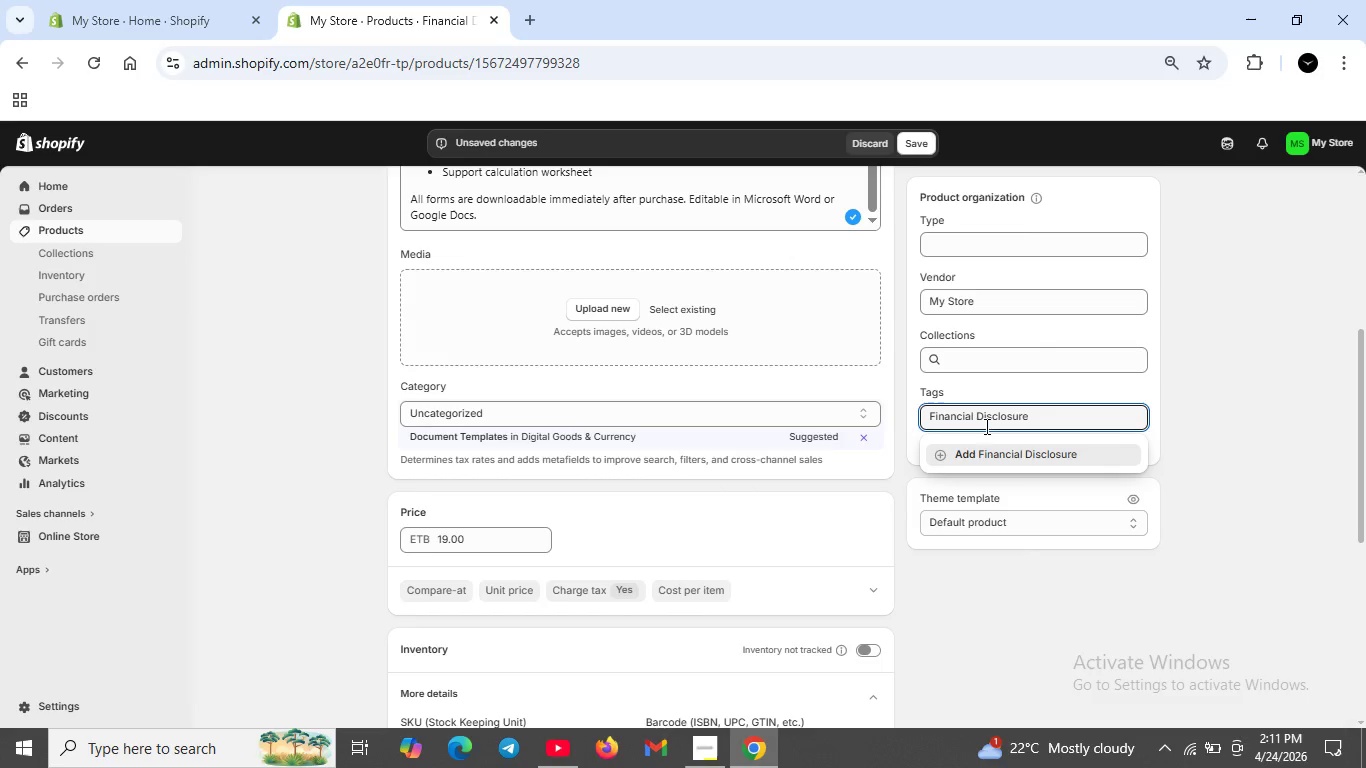 
wait(5.27)
 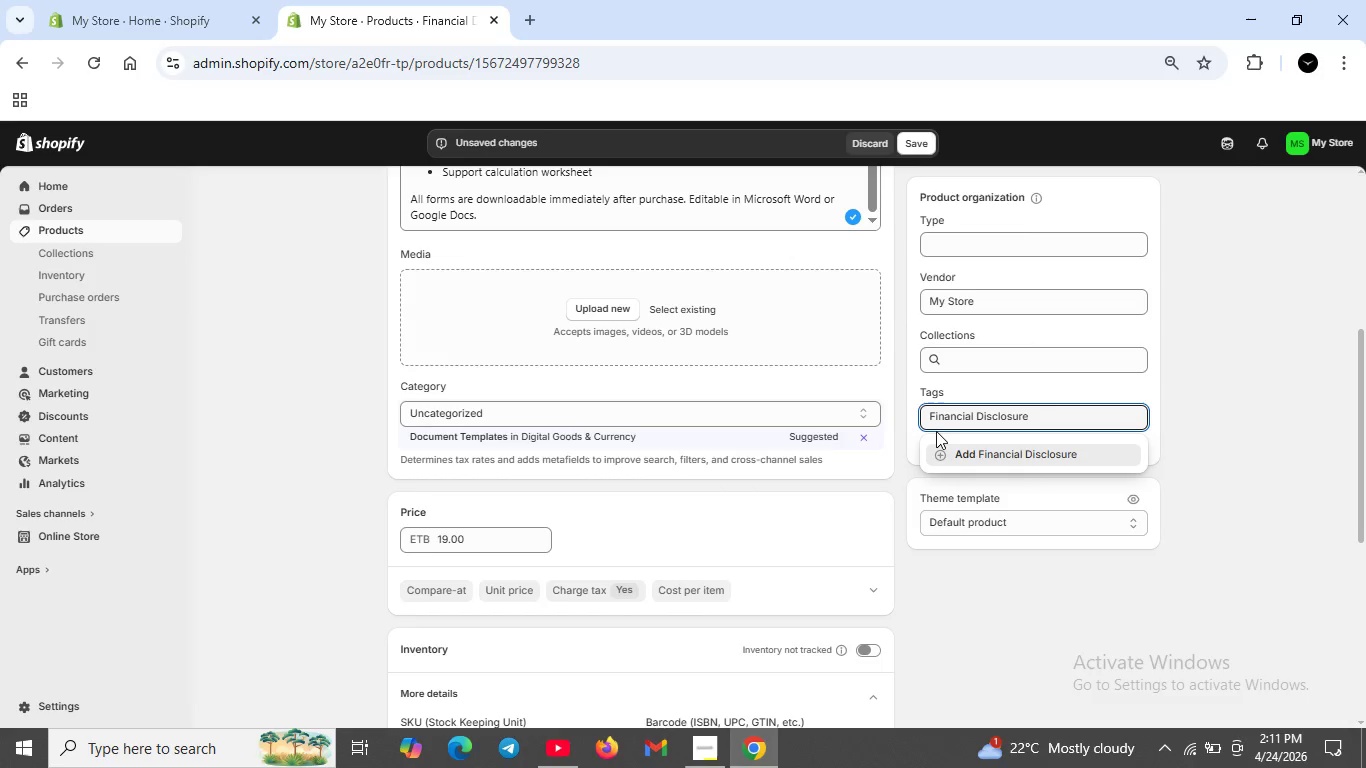 
left_click([1041, 455])
 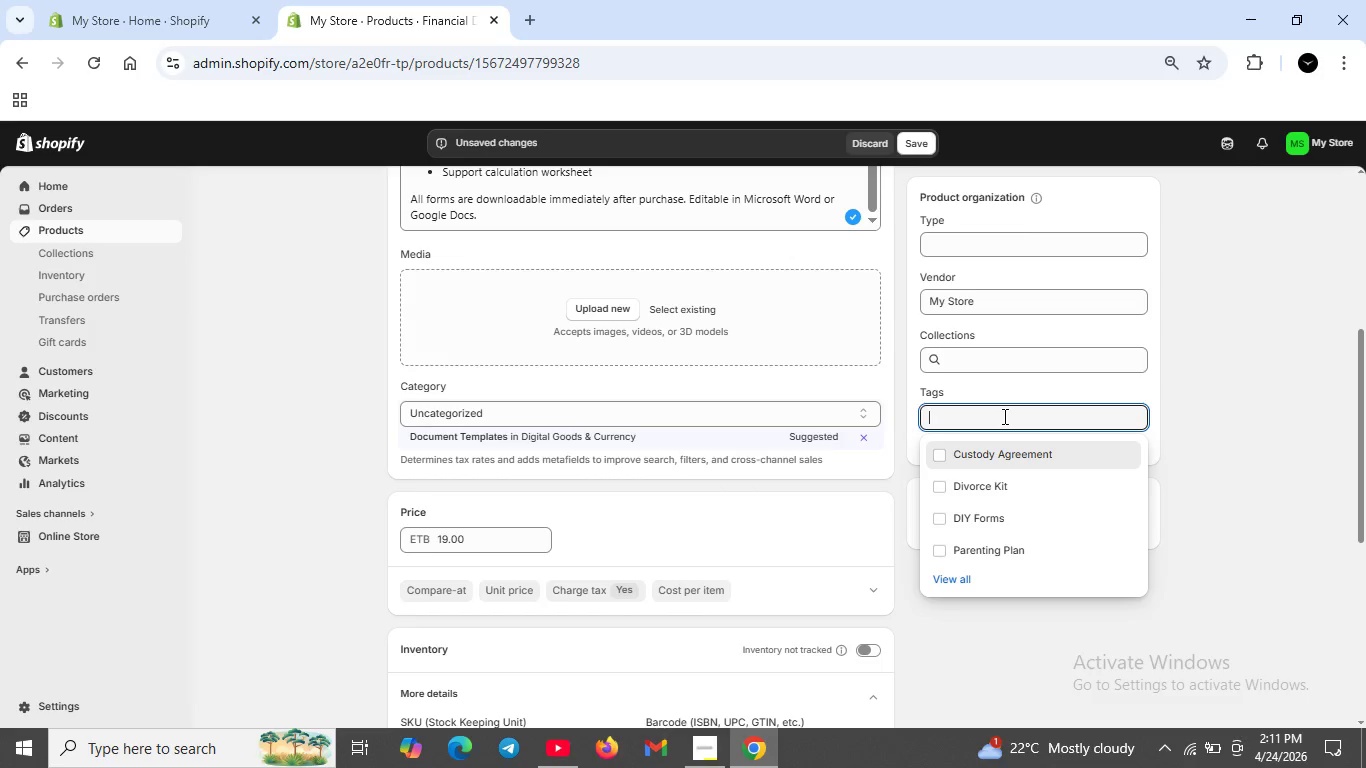 
left_click([1003, 416])
 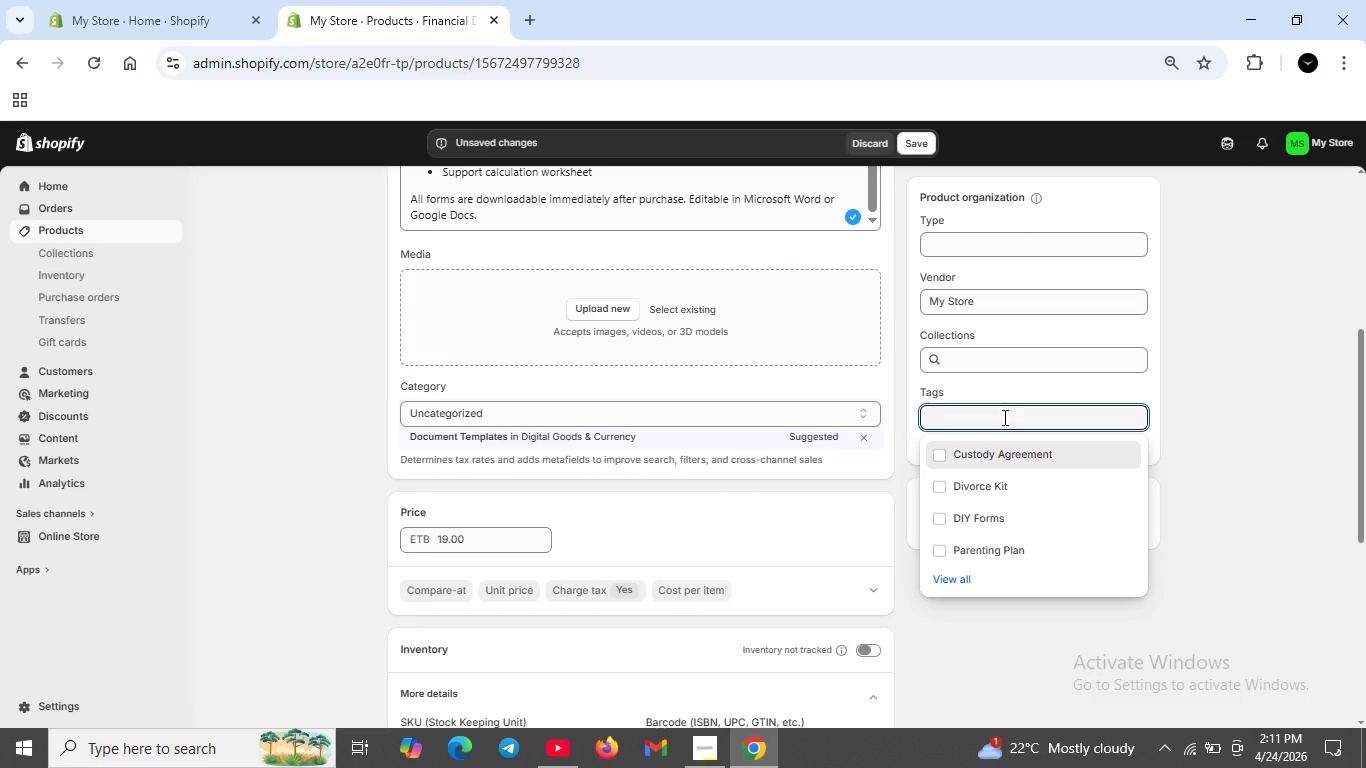 
type(Diivorce wORK)
key(Backspace)
key(Backspace)
key(Backspace)
key(Backspace)
type(w)
key(Backspace)
type(Worksheet)
 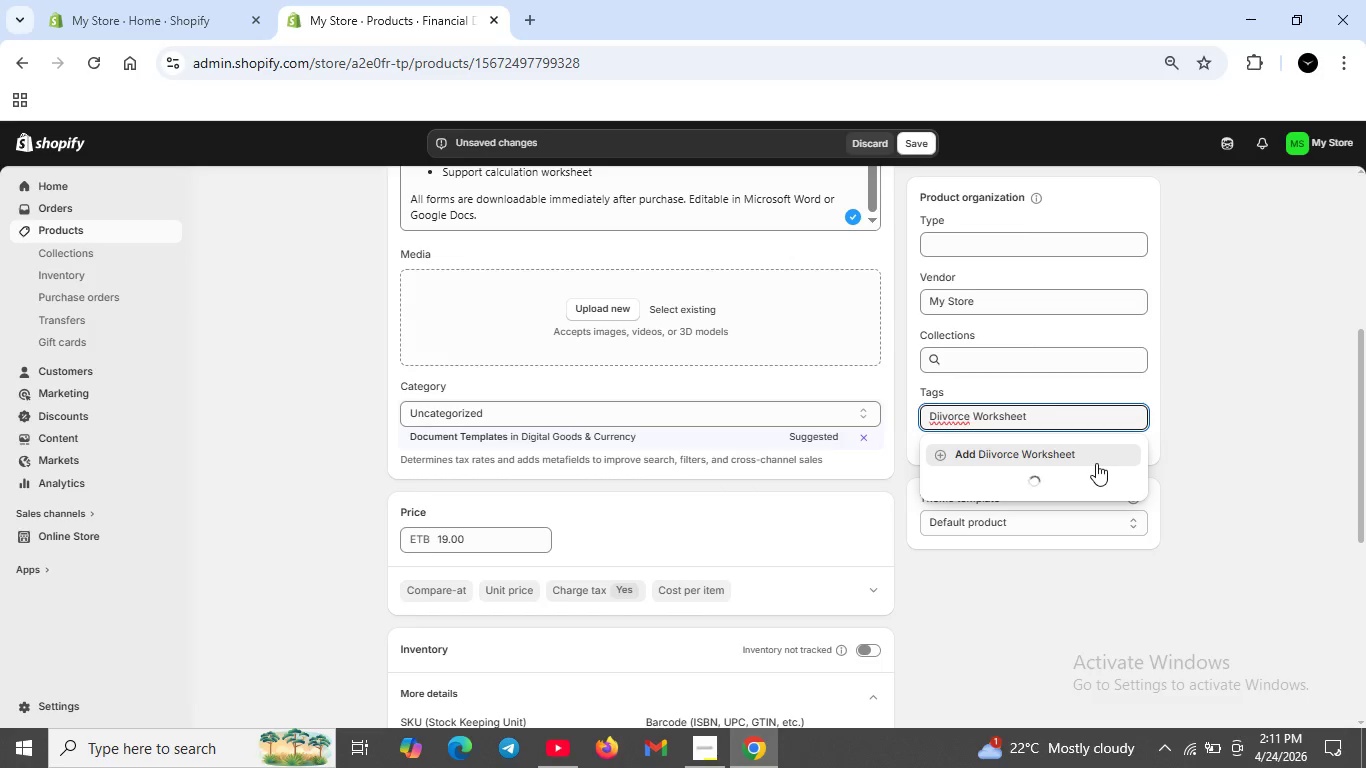 
key(S)
 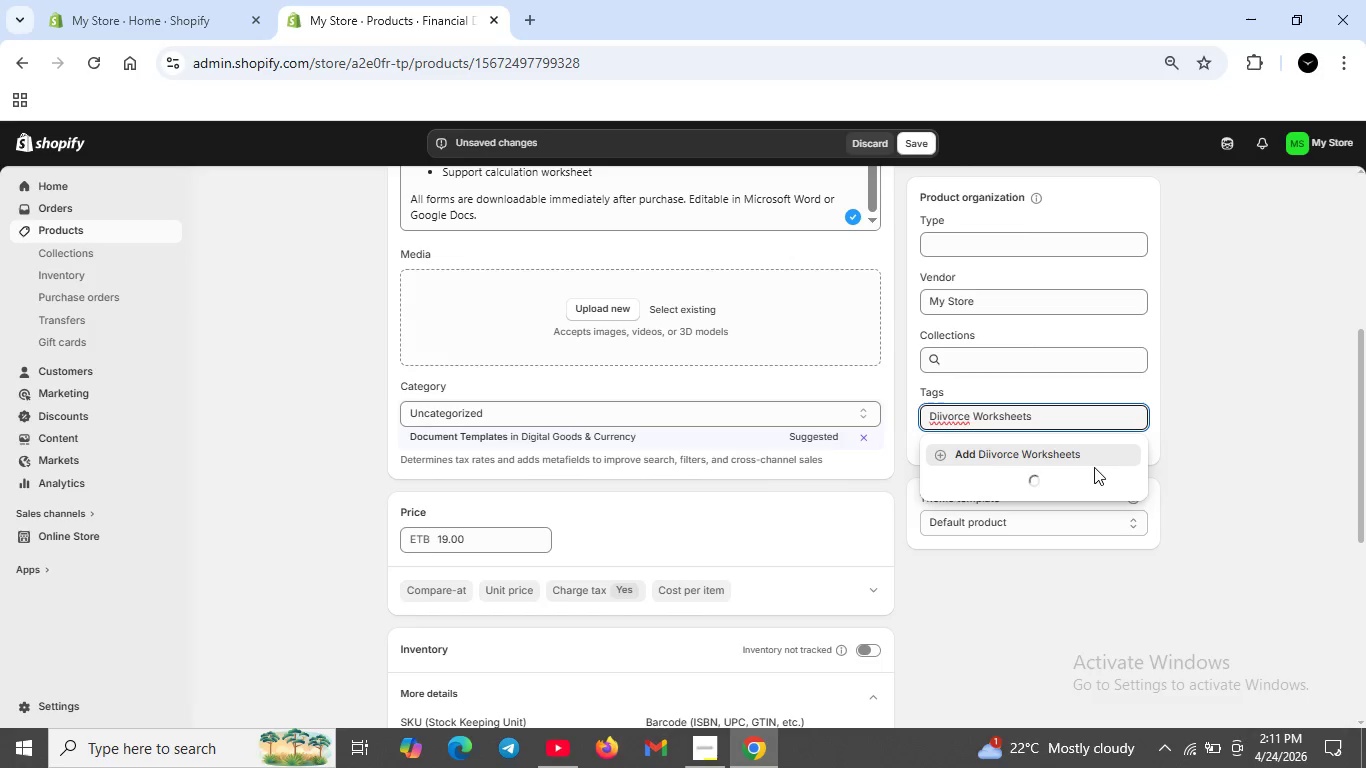 
key(Backspace)
 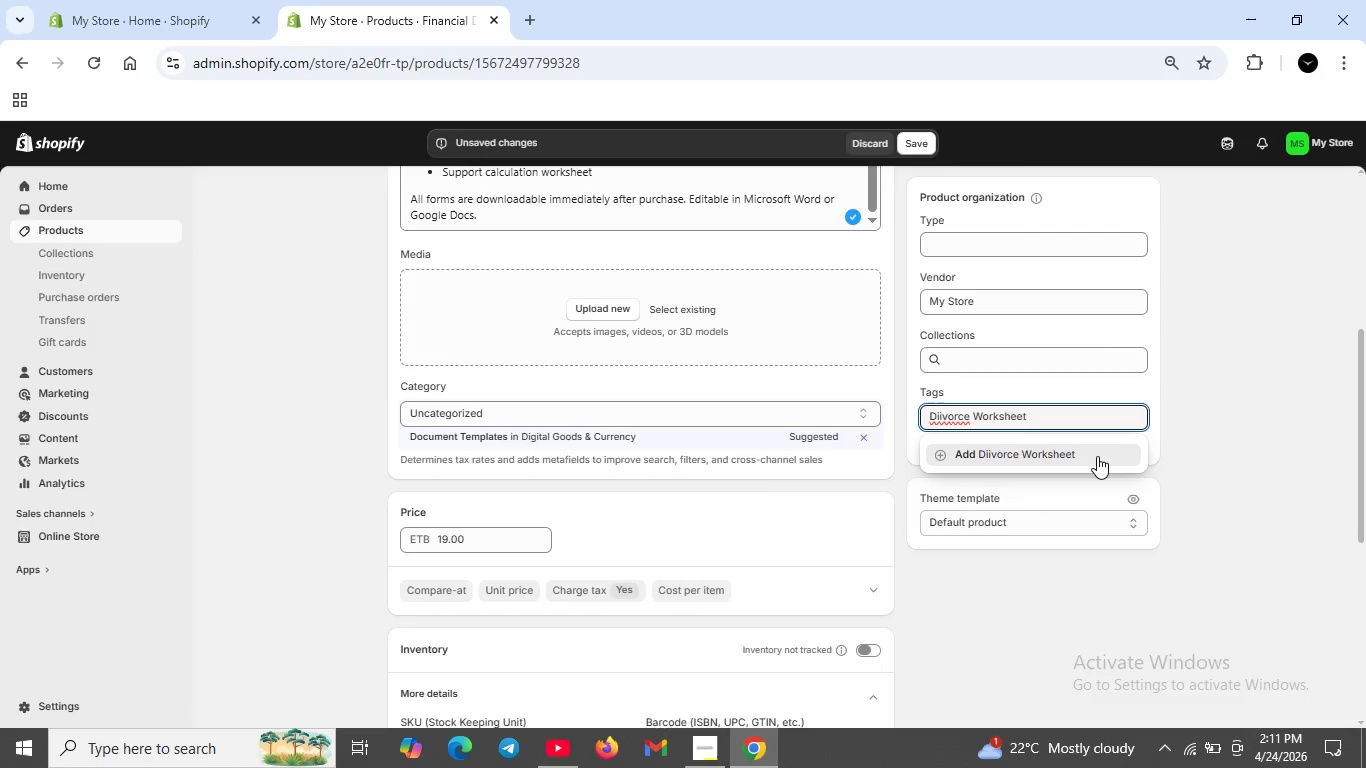 
left_click([1097, 456])
 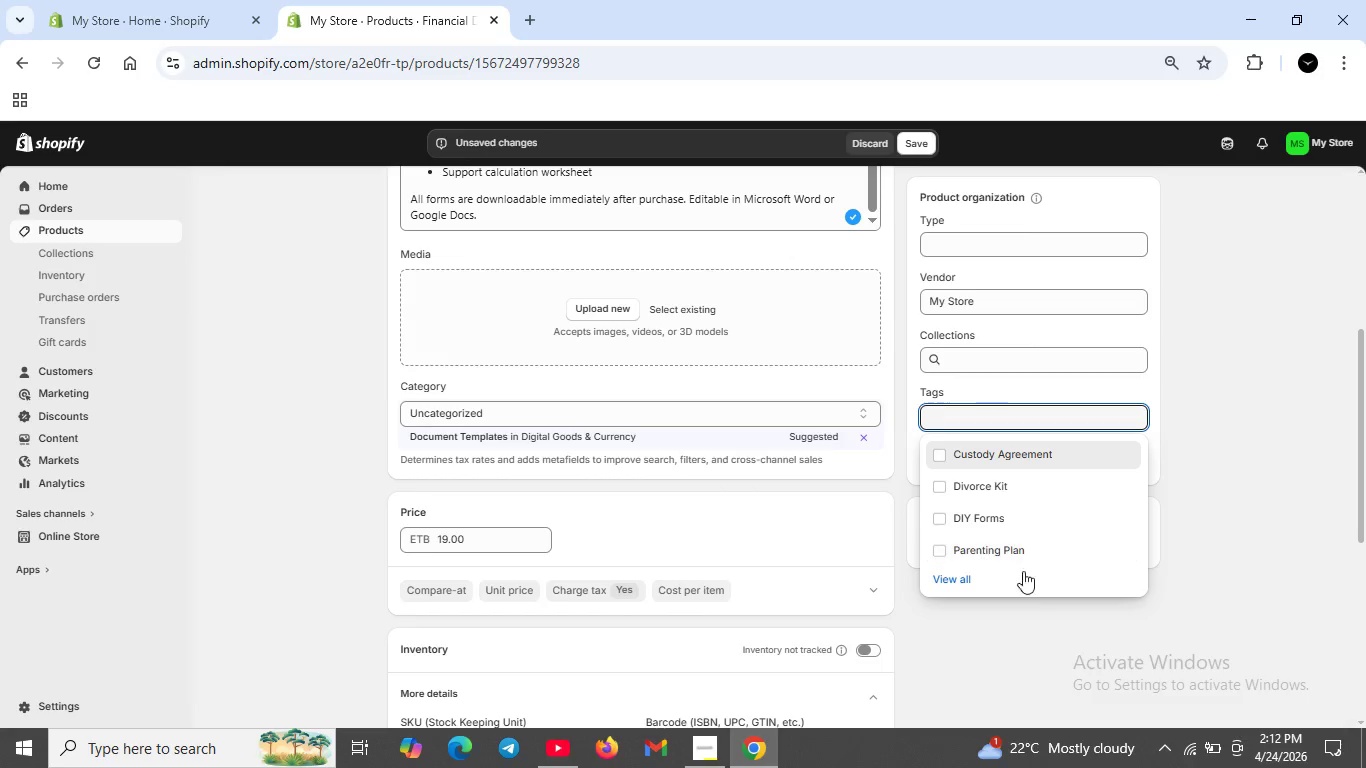 
left_click([1055, 613])
 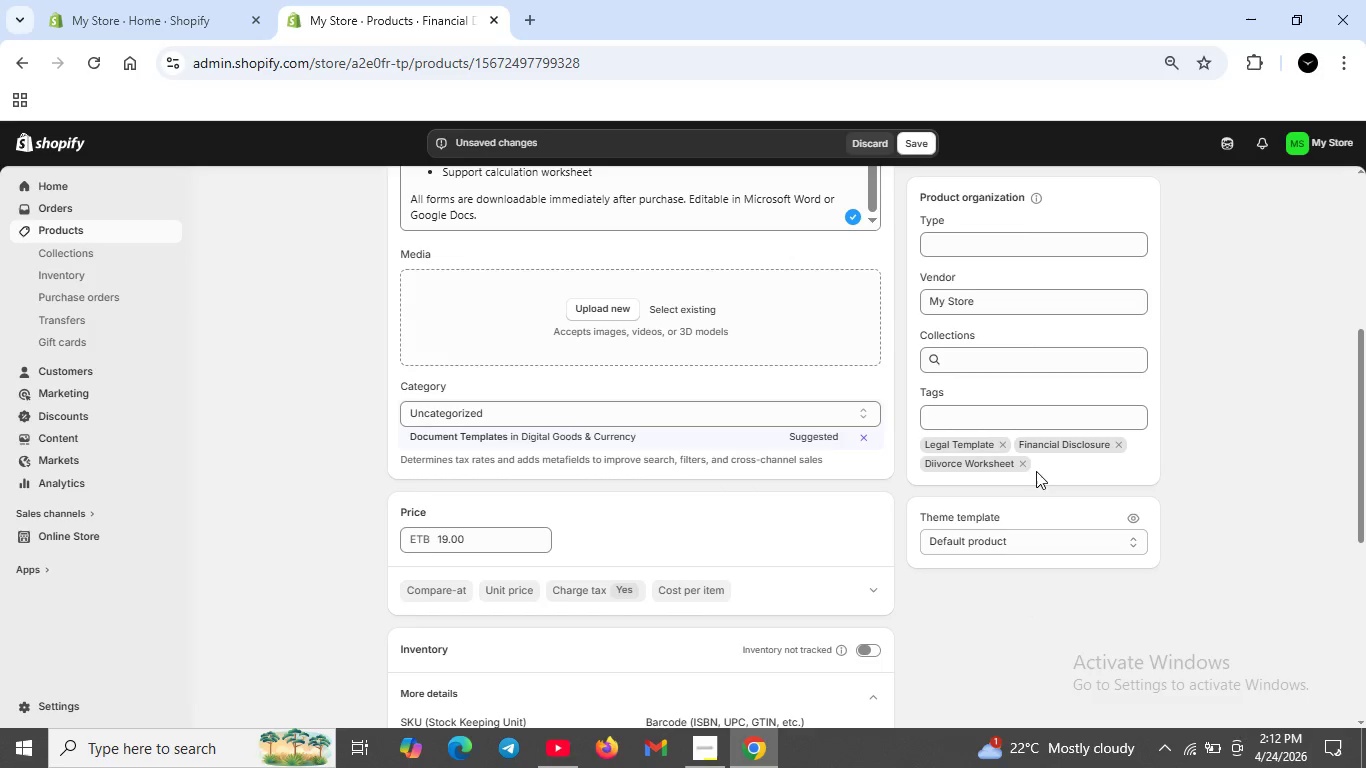 
left_click([1026, 466])
 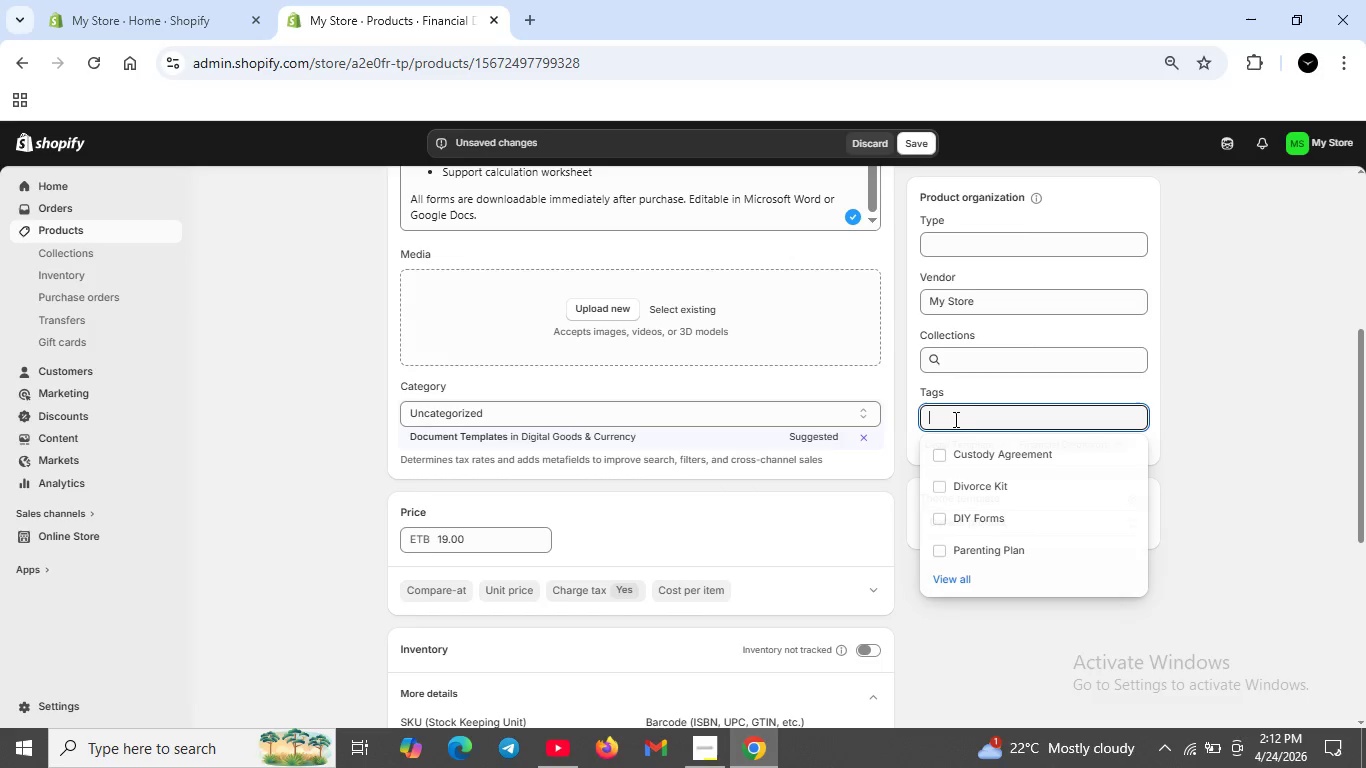 
left_click([954, 419])
 